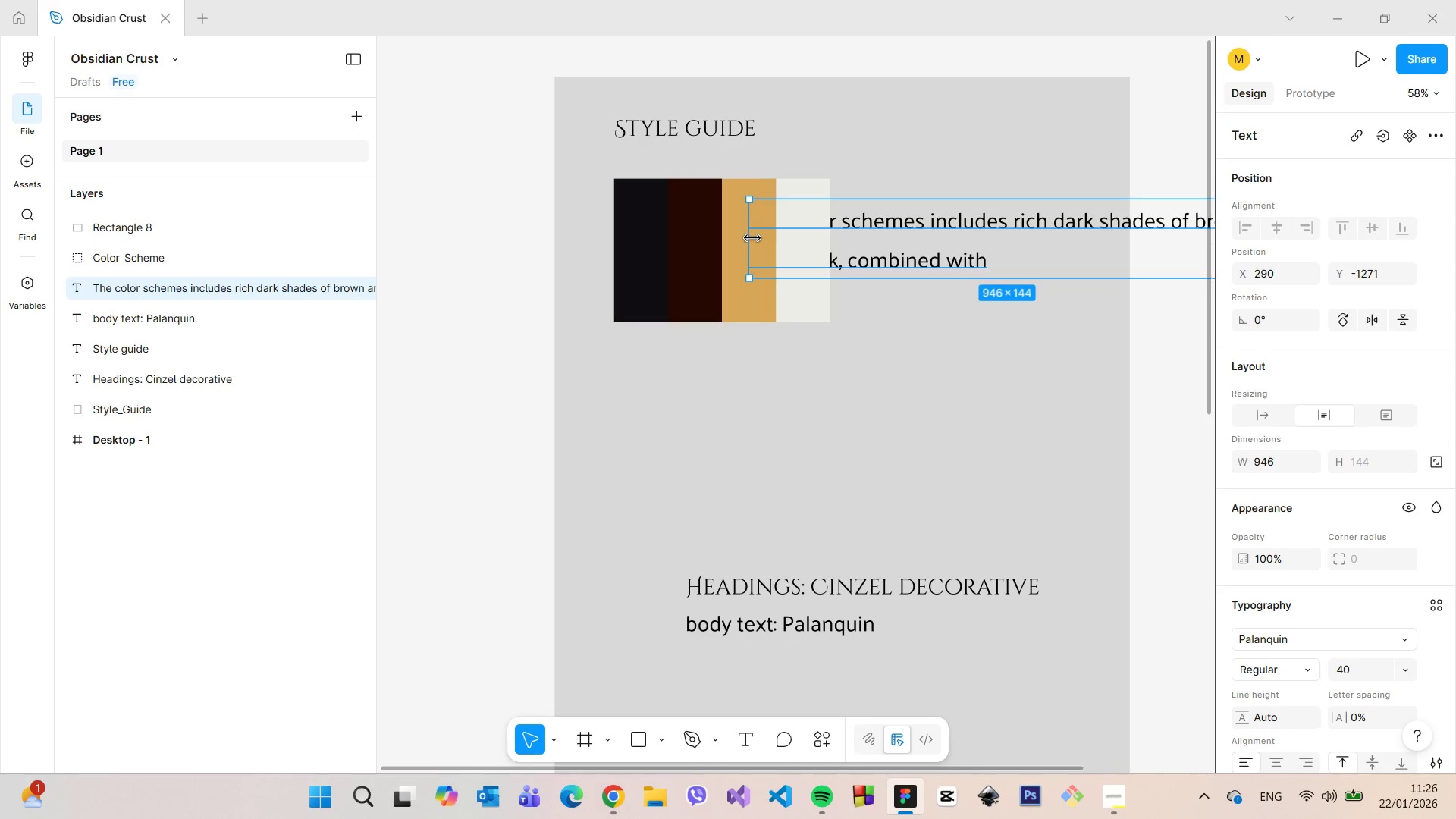 
left_click_drag(start_coordinate=[750, 237], to_coordinate=[1057, 241])
 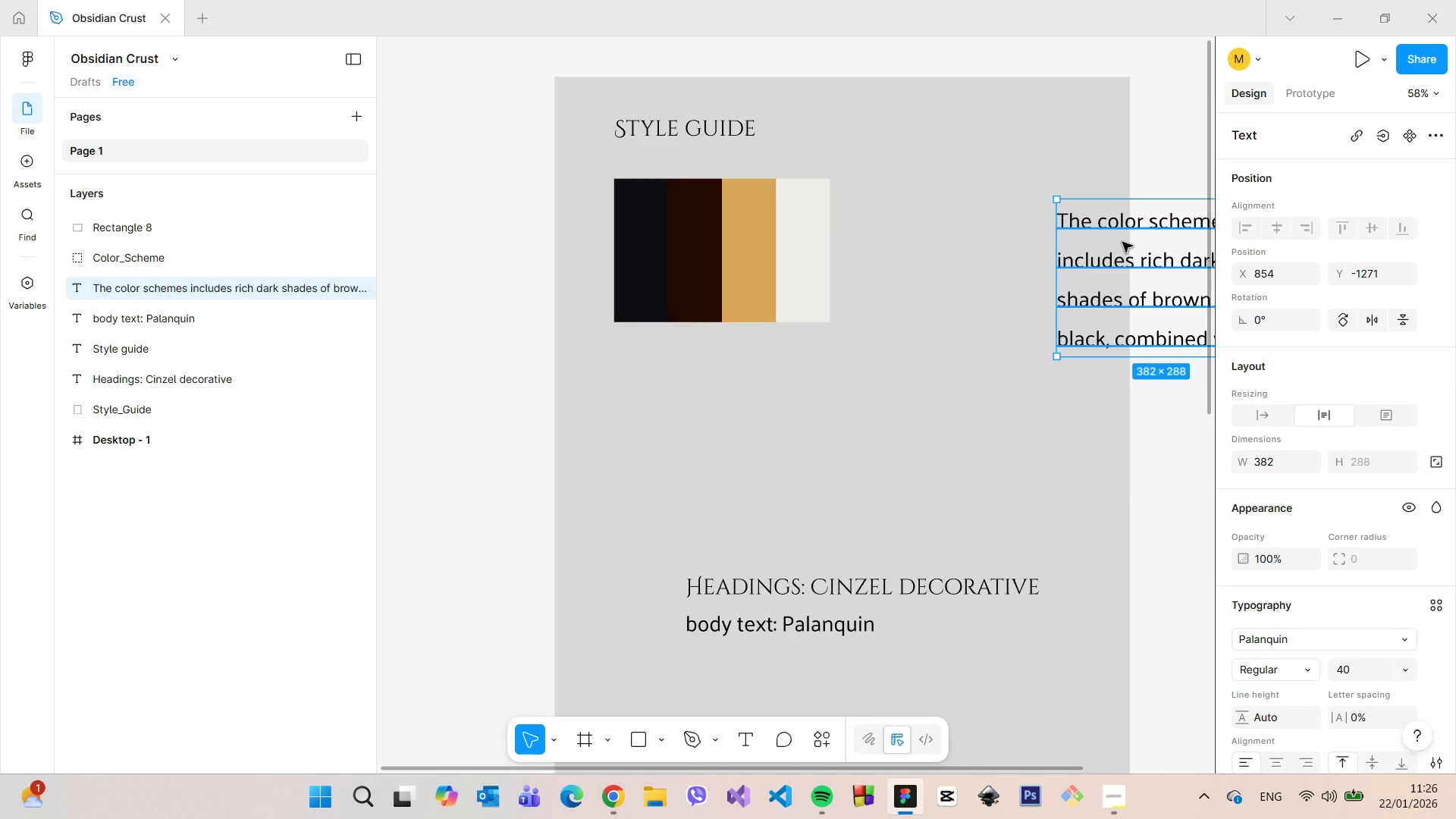 
left_click_drag(start_coordinate=[1122, 242], to_coordinate=[930, 229])
 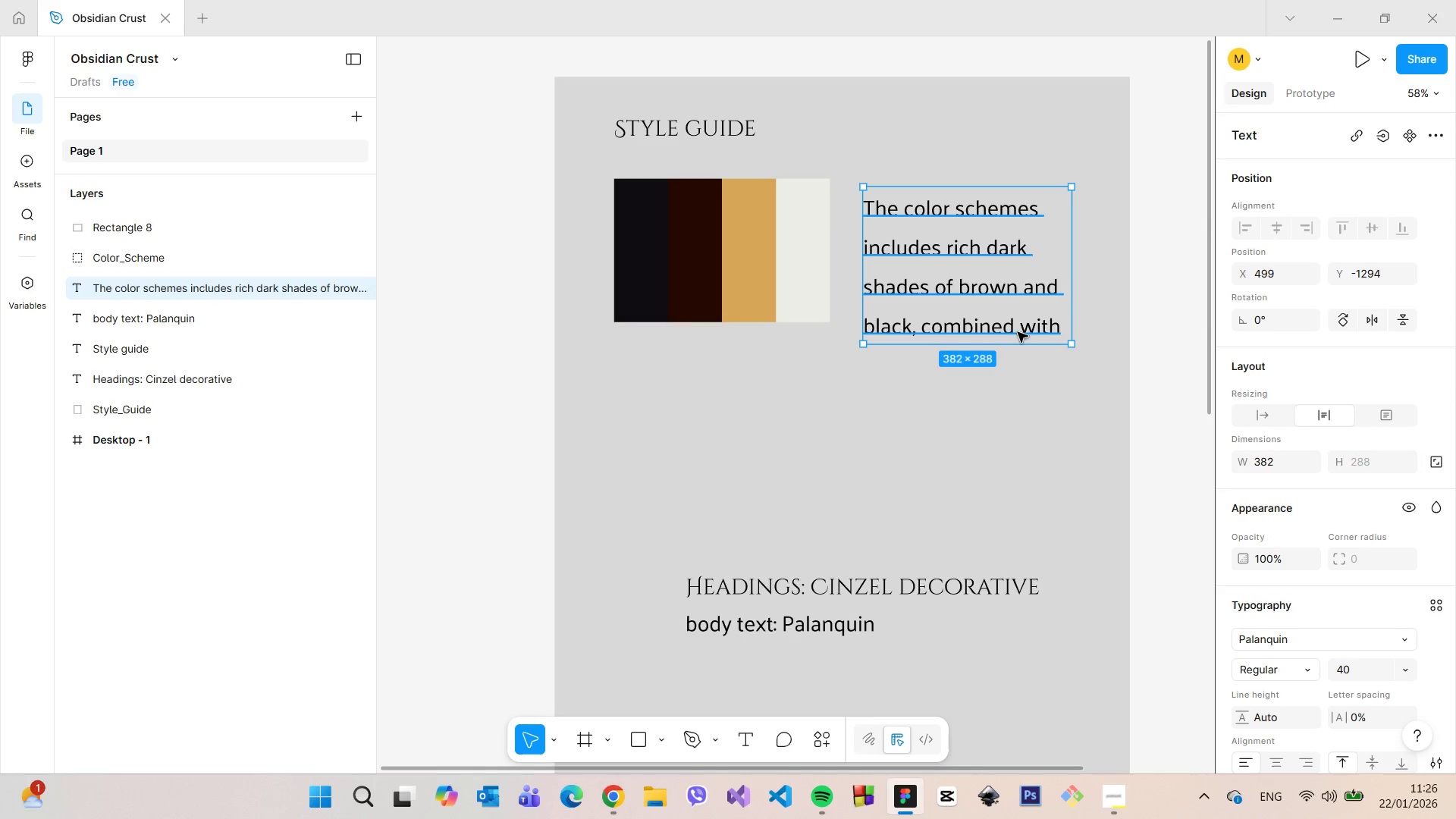 
double_click([1016, 335])
 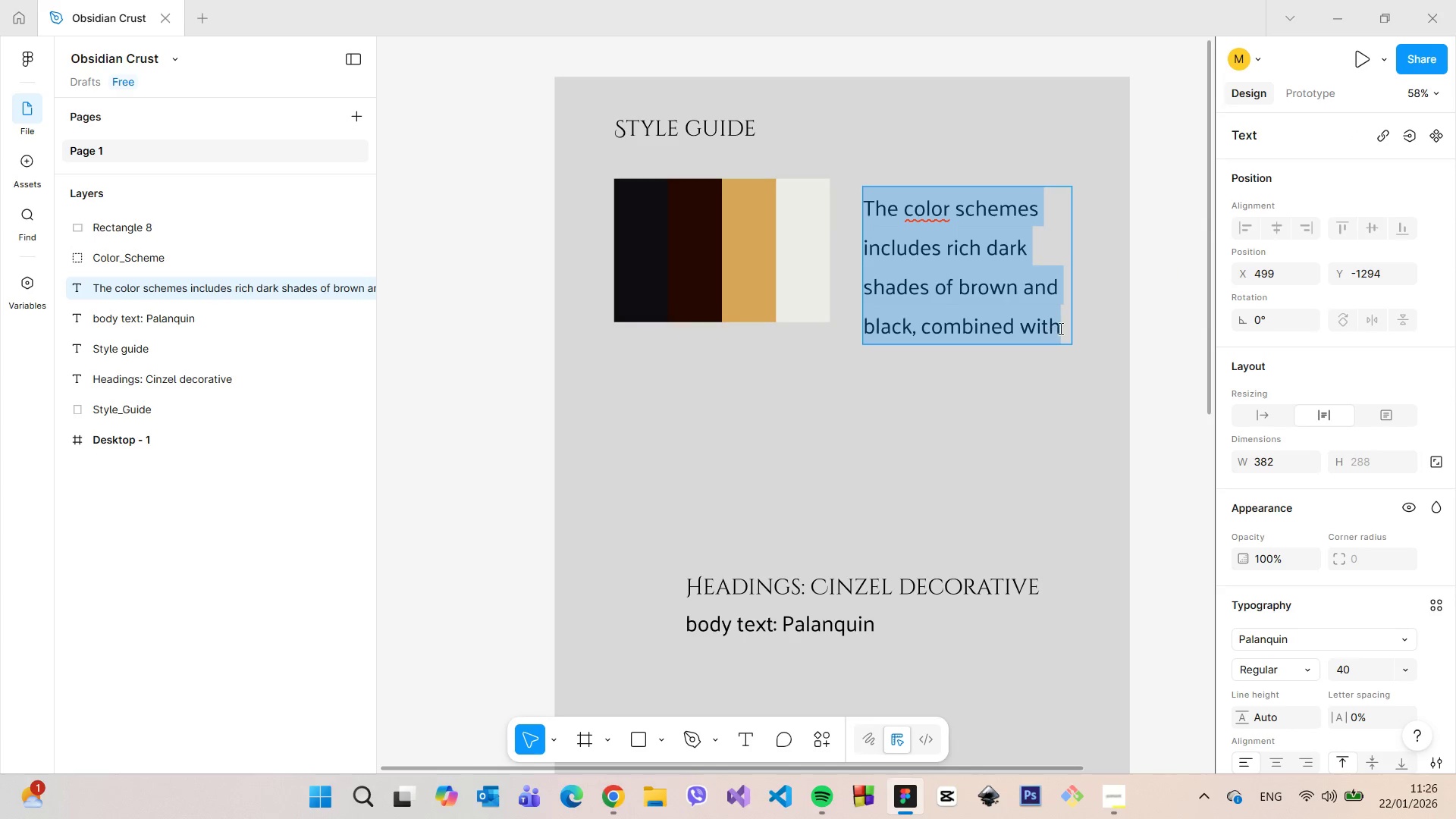 
left_click([1060, 328])
 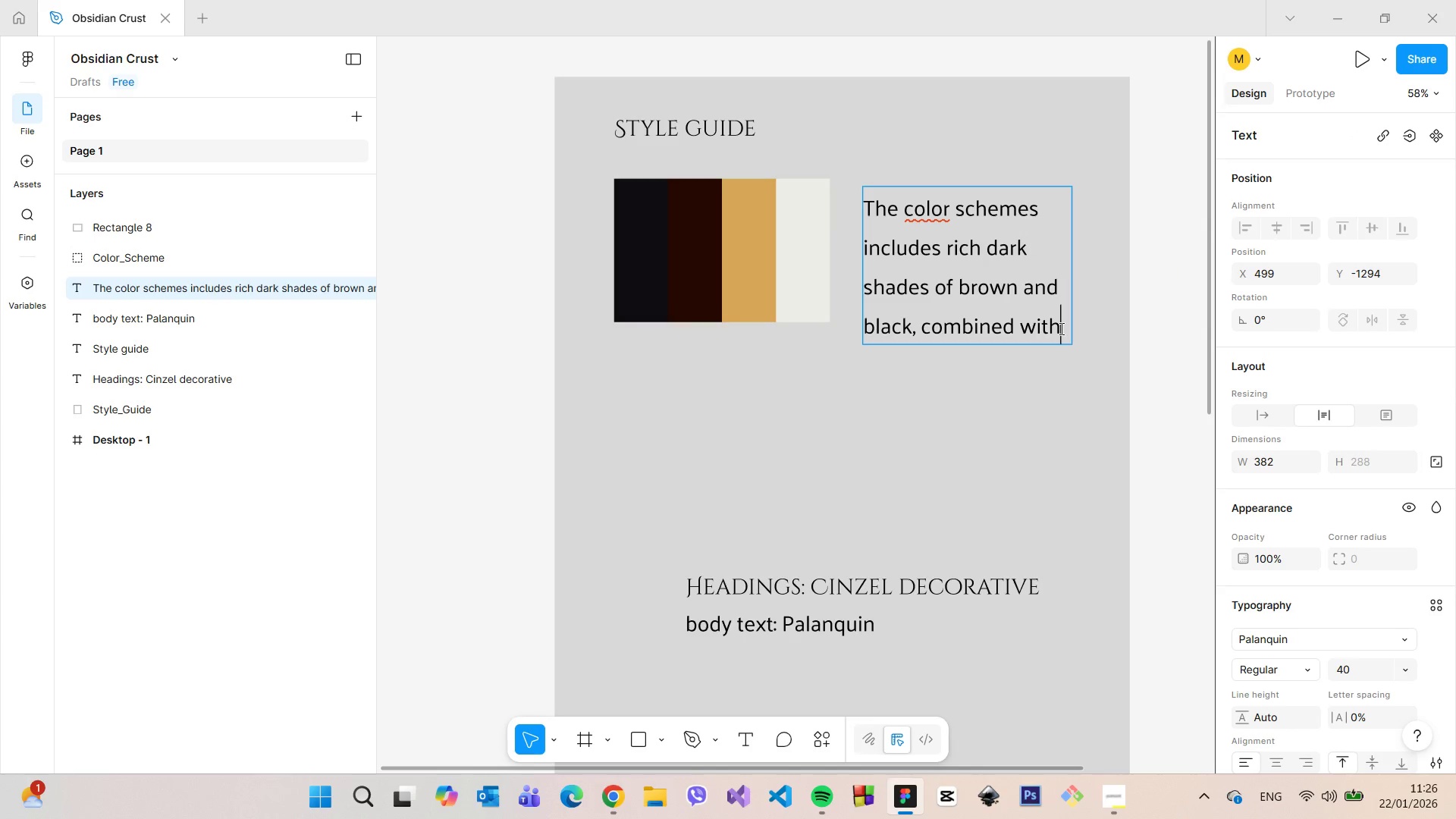 
type( pale gold and a subtle white shi)
key(Backspace)
type(ade)
 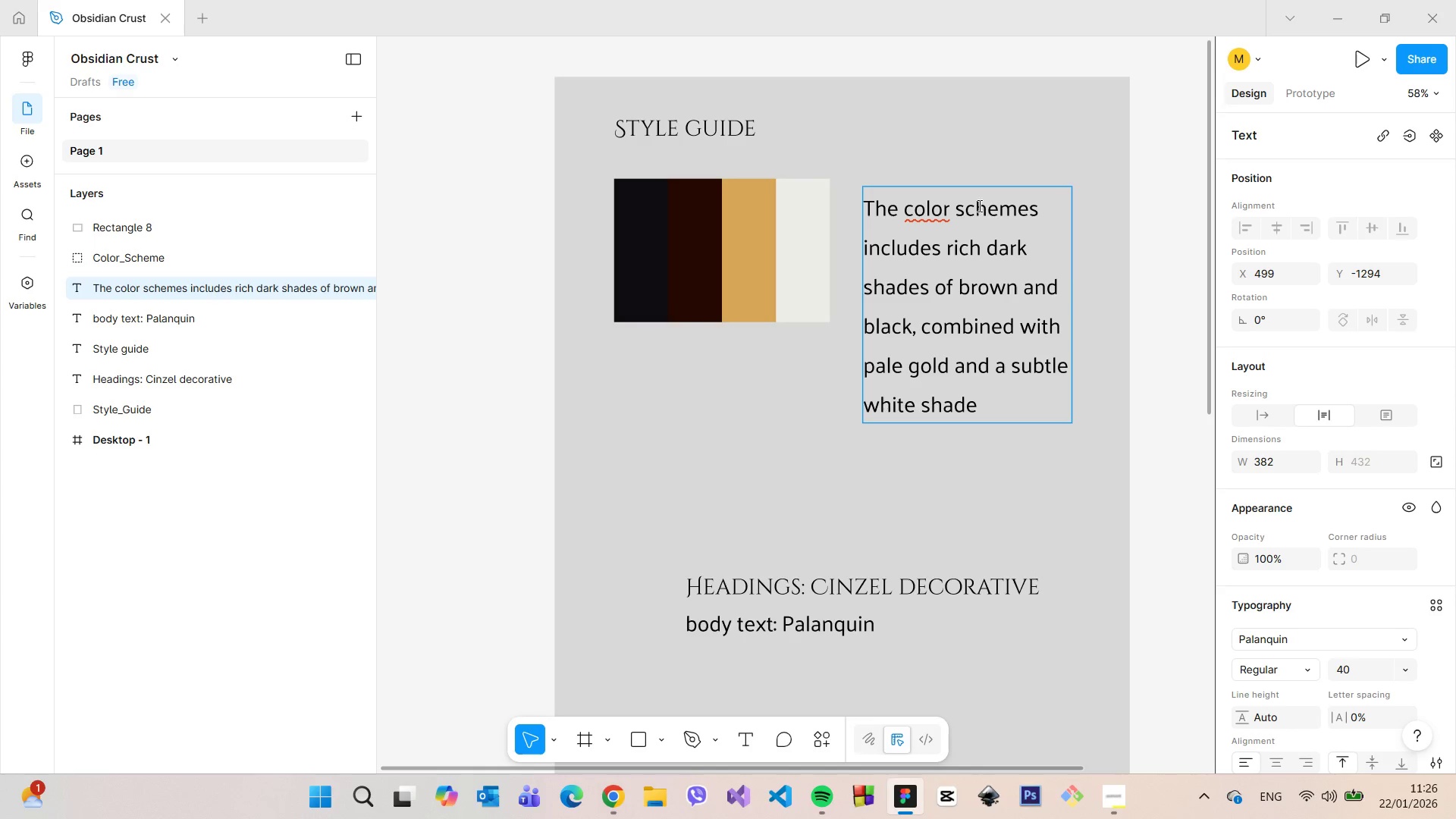 
left_click([940, 209])
 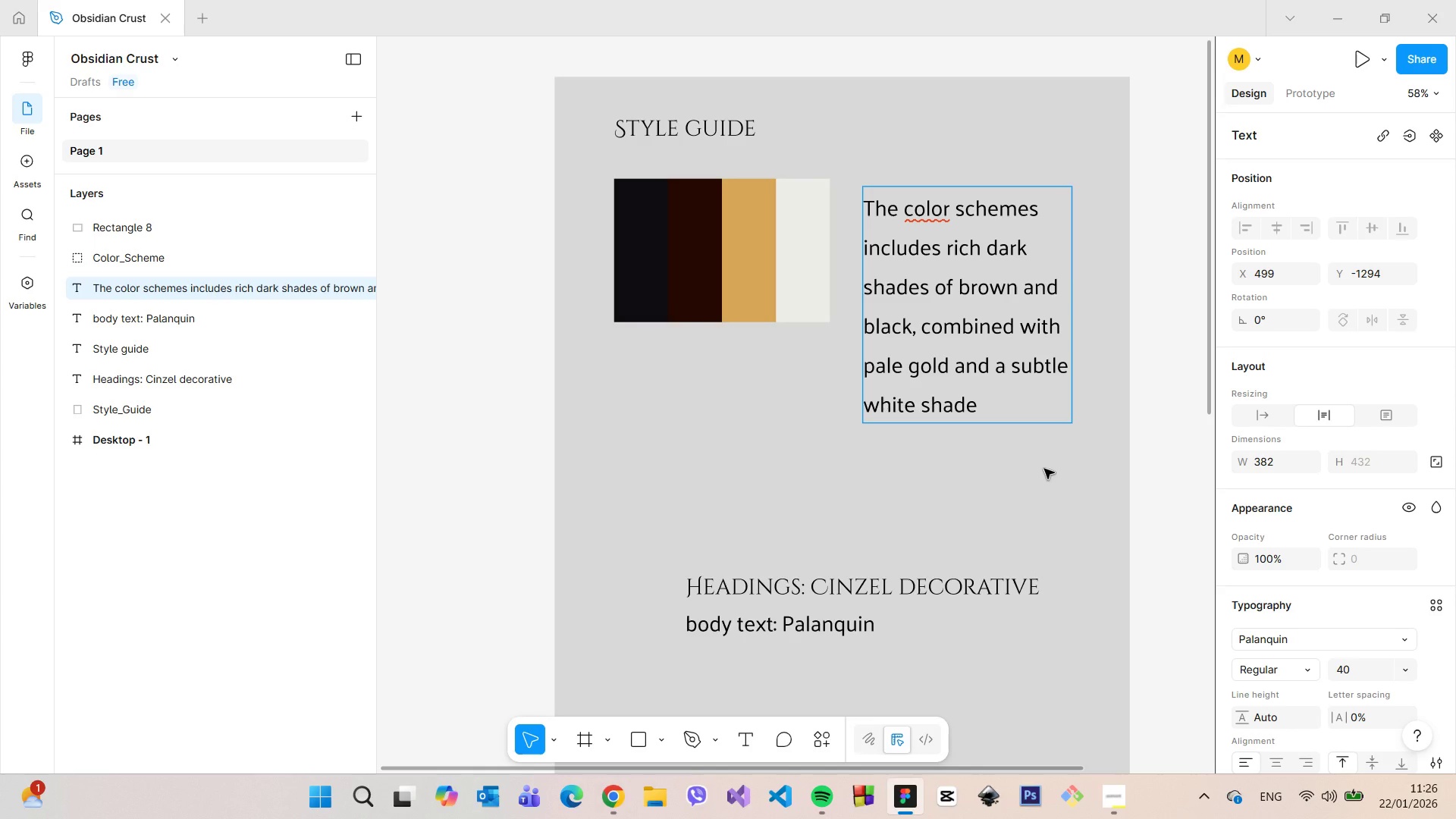 
left_click([1044, 469])
 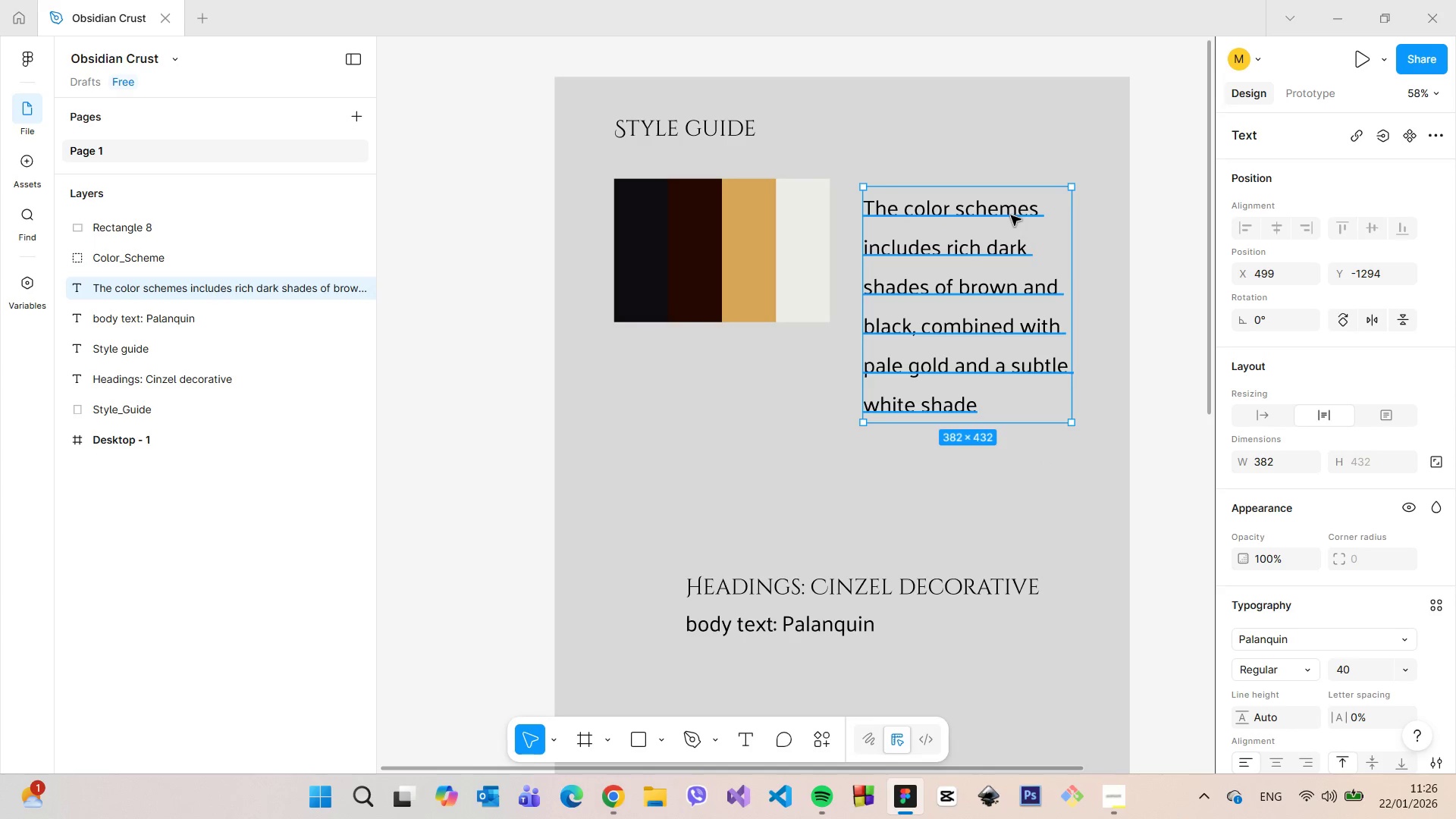 
double_click([1011, 215])
 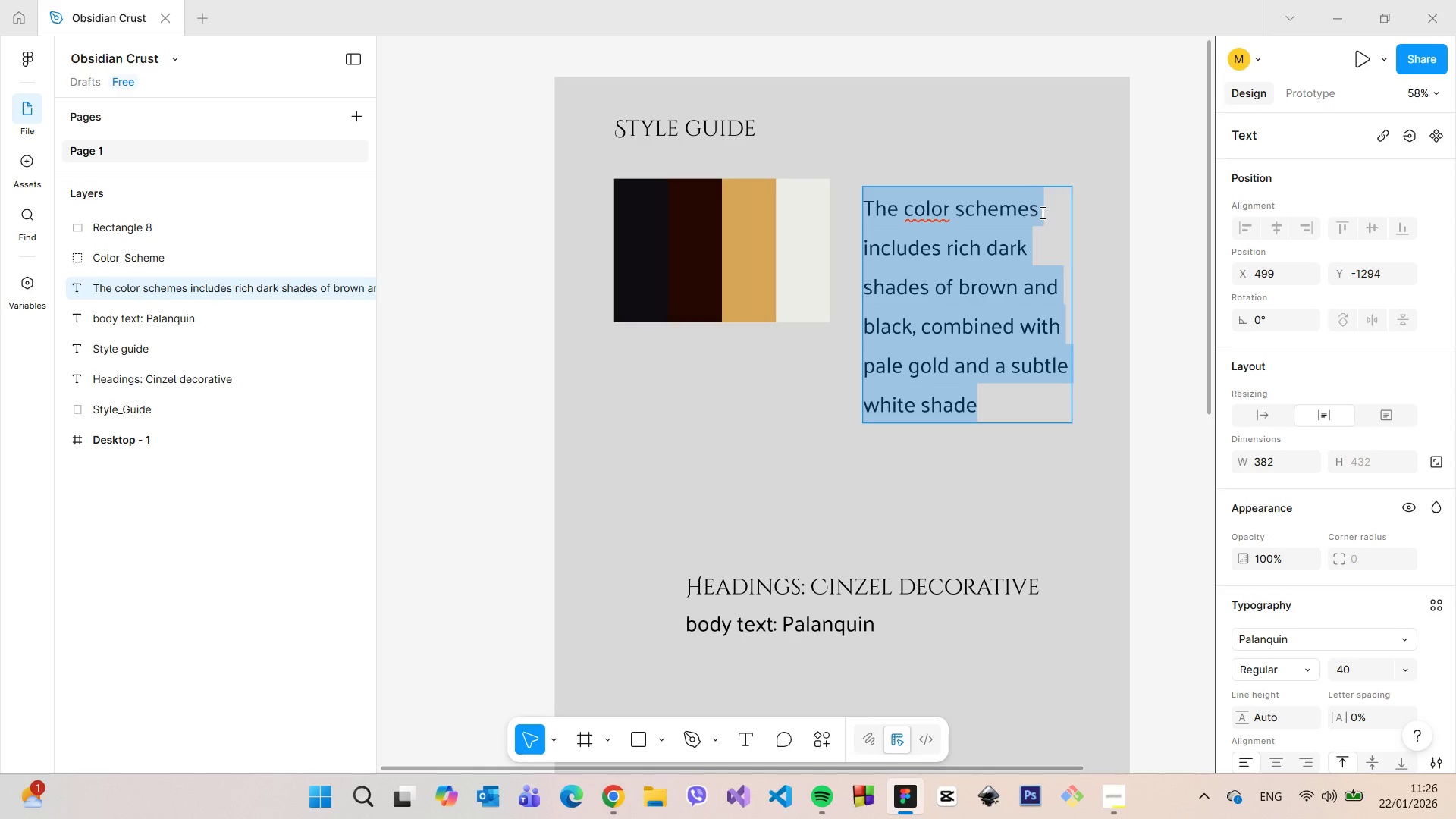 
triple_click([1044, 212])
 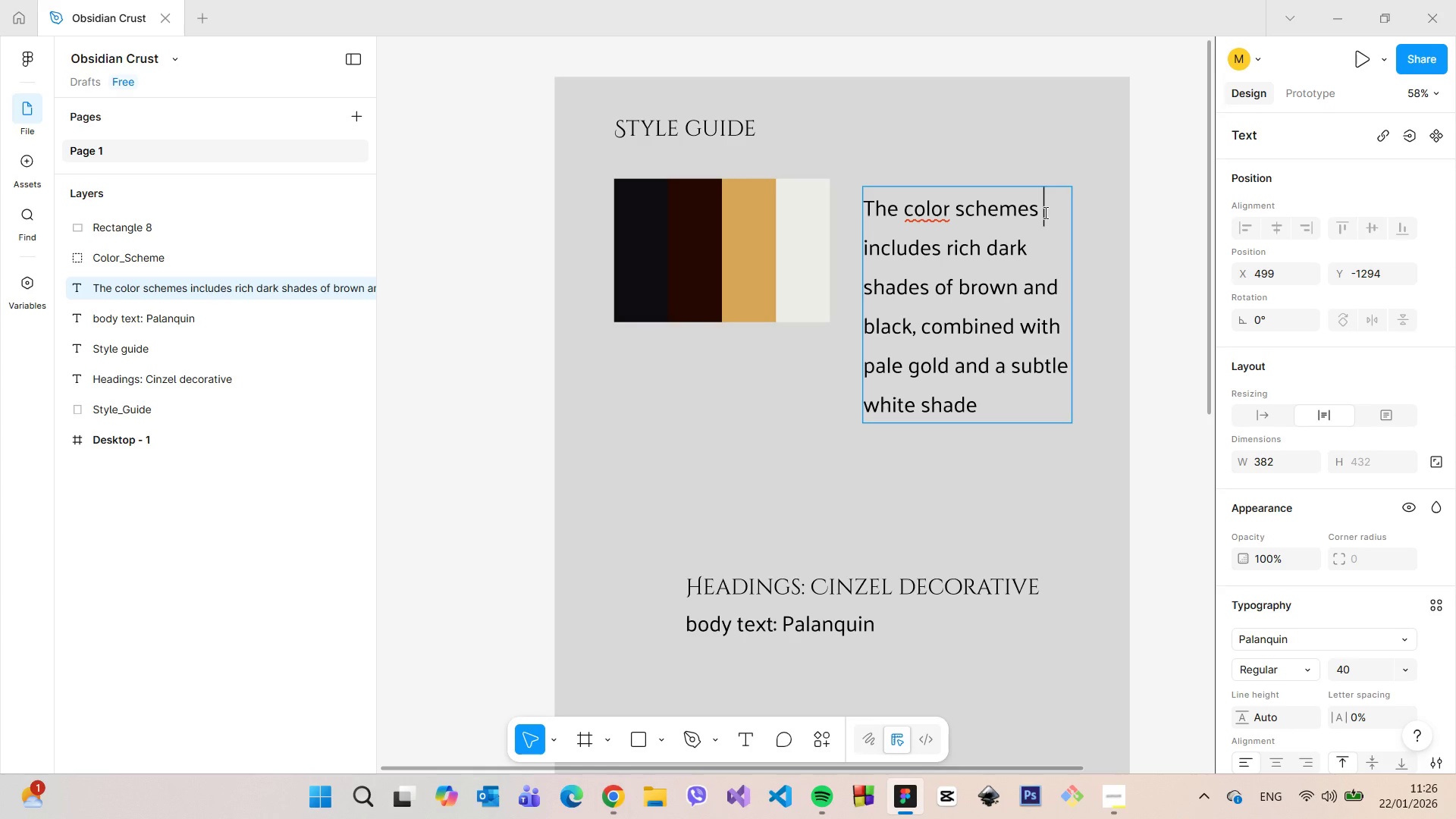 
key(Backspace)
 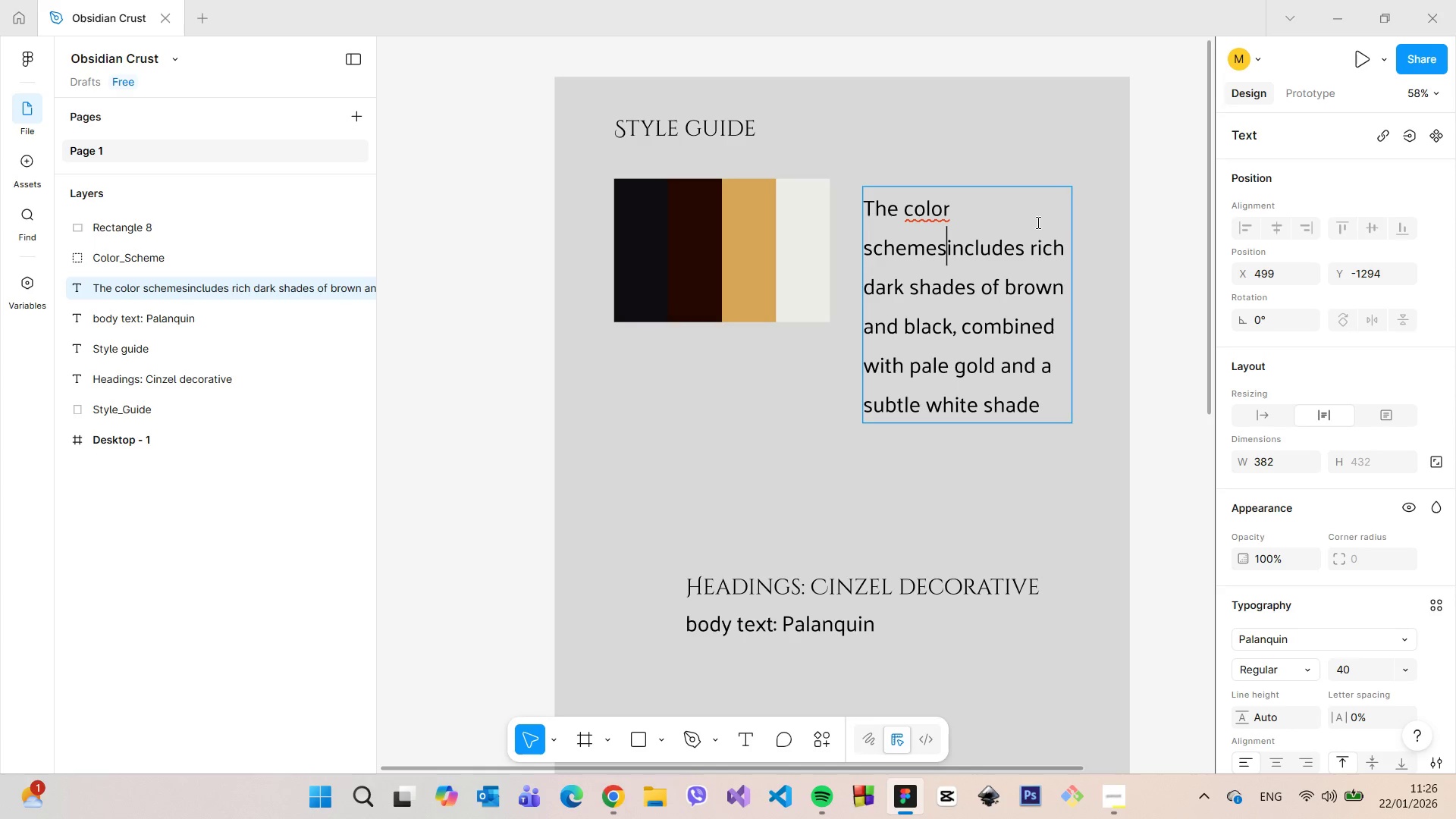 
key(Backspace)
 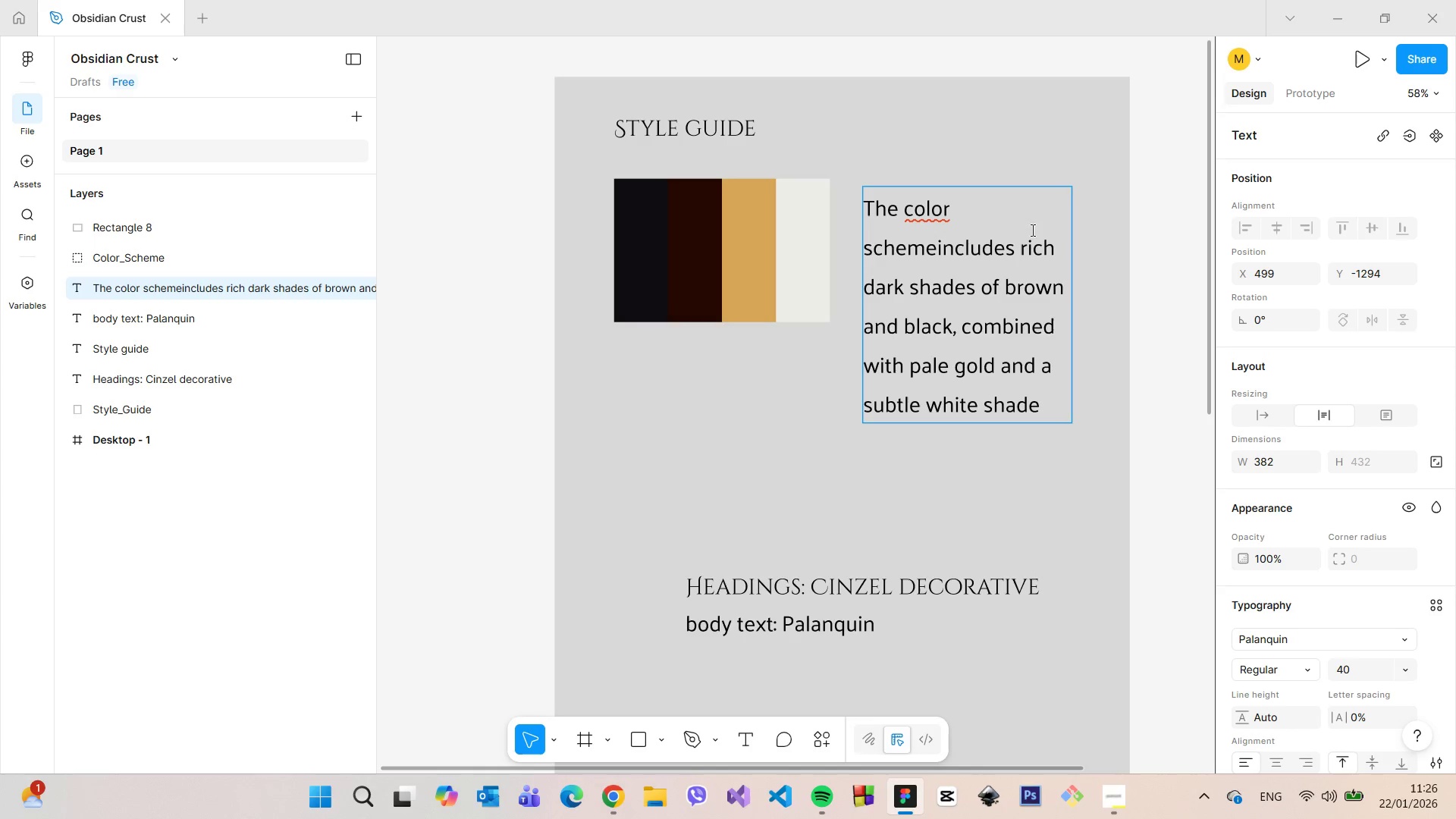 
key(Space)
 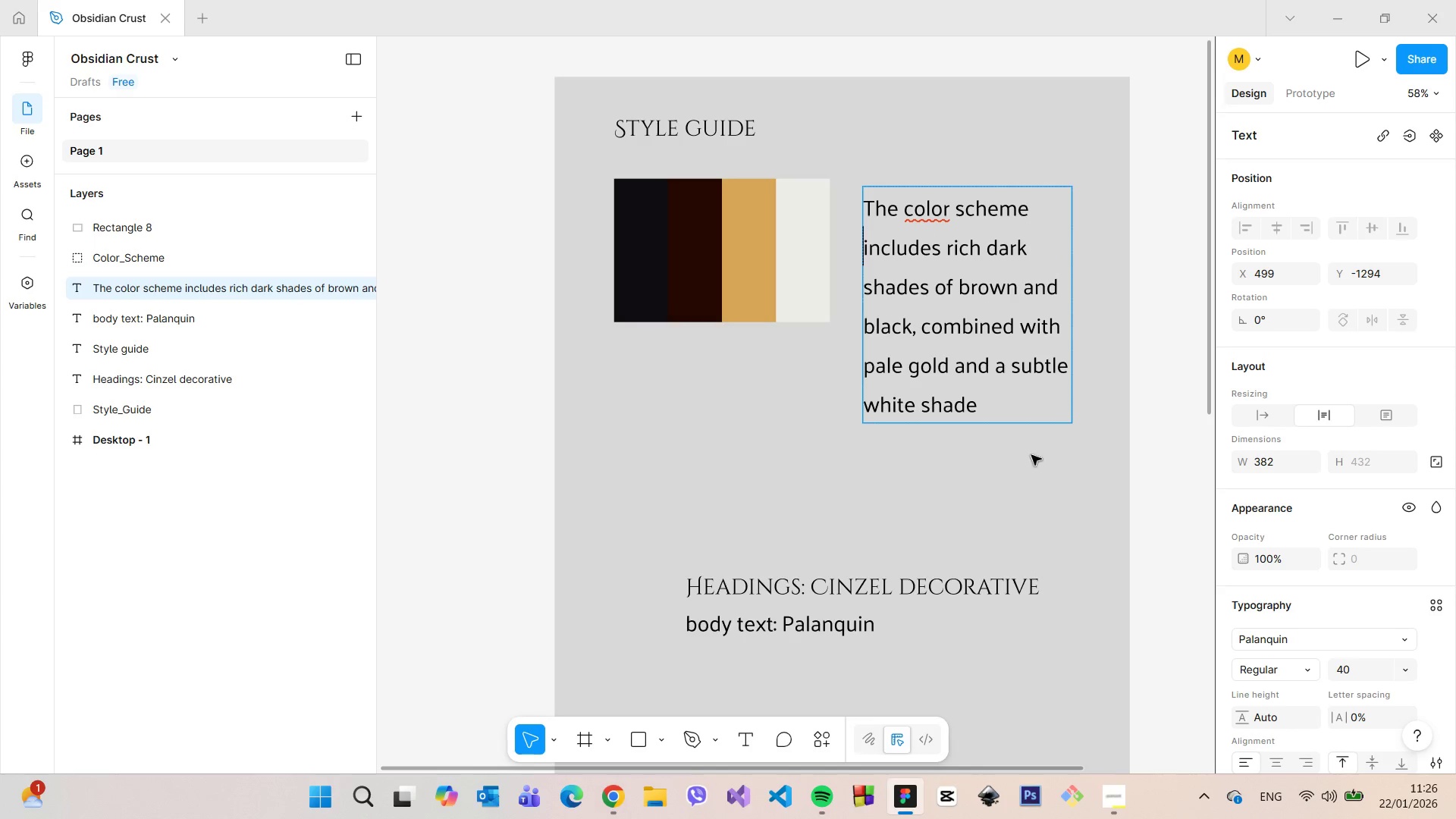 
left_click([1032, 460])
 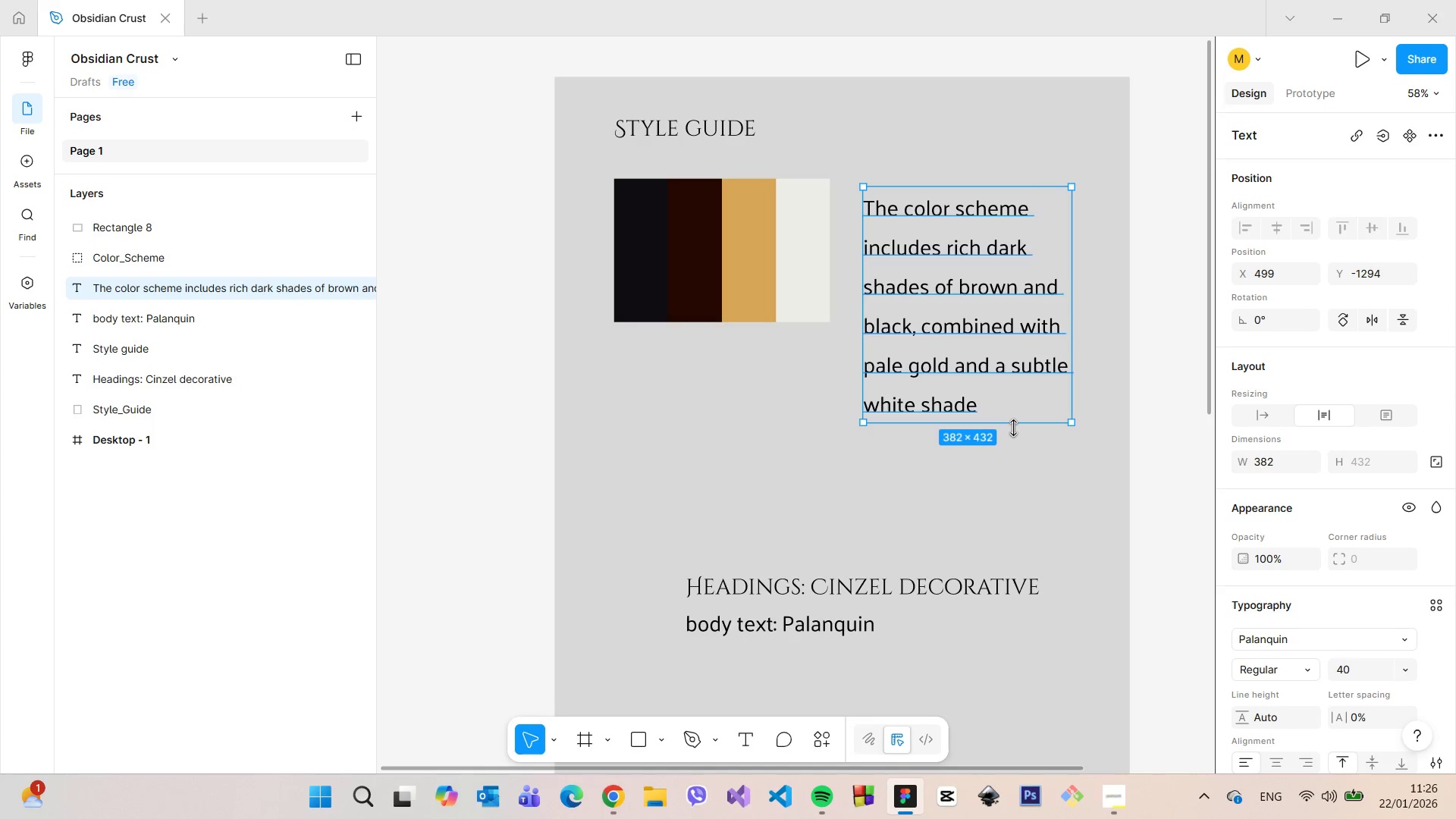 
left_click_drag(start_coordinate=[1013, 427], to_coordinate=[1021, 424])
 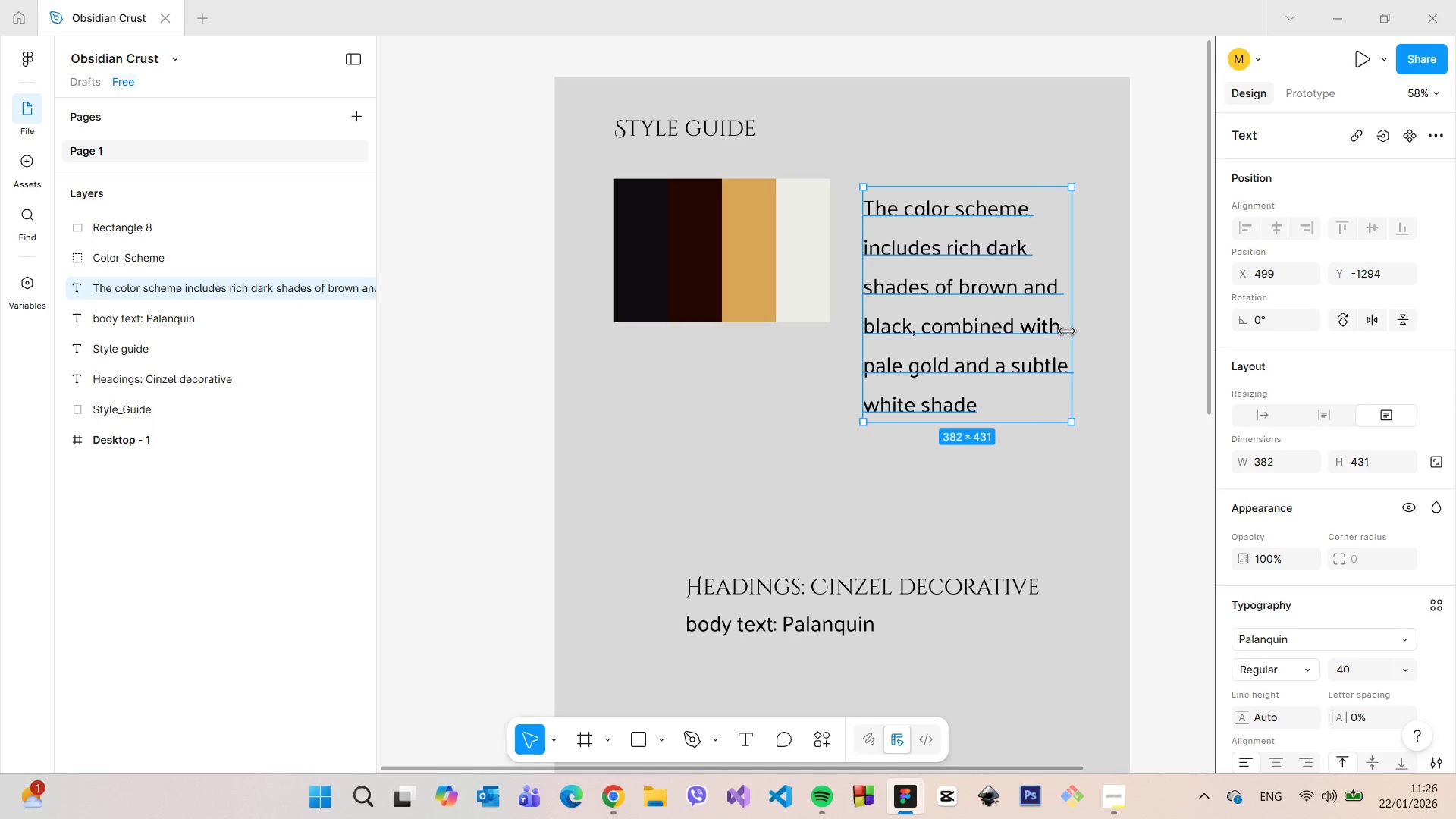 
left_click_drag(start_coordinate=[1067, 331], to_coordinate=[1115, 318])
 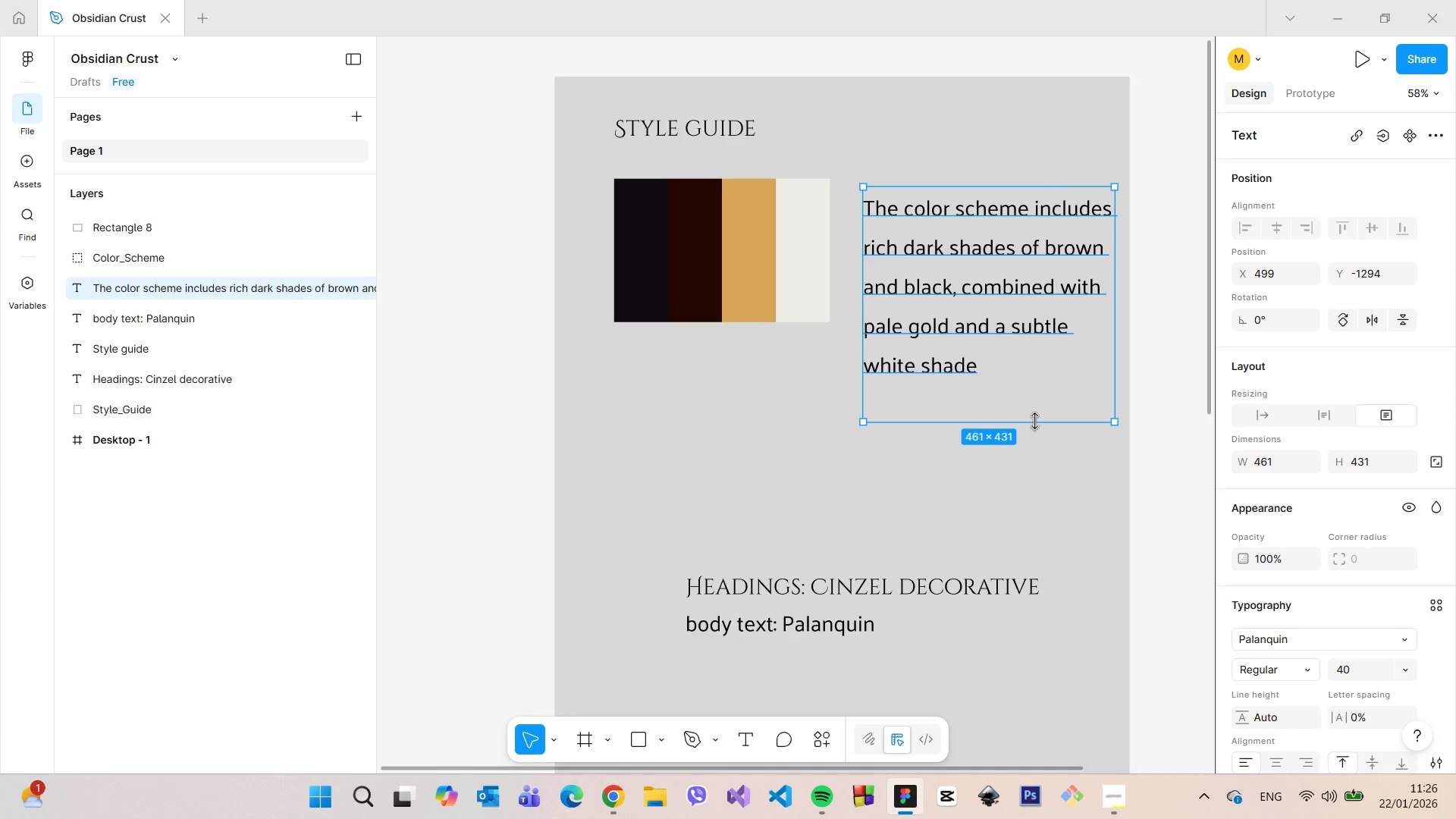 
left_click_drag(start_coordinate=[1034, 421], to_coordinate=[1034, 381])
 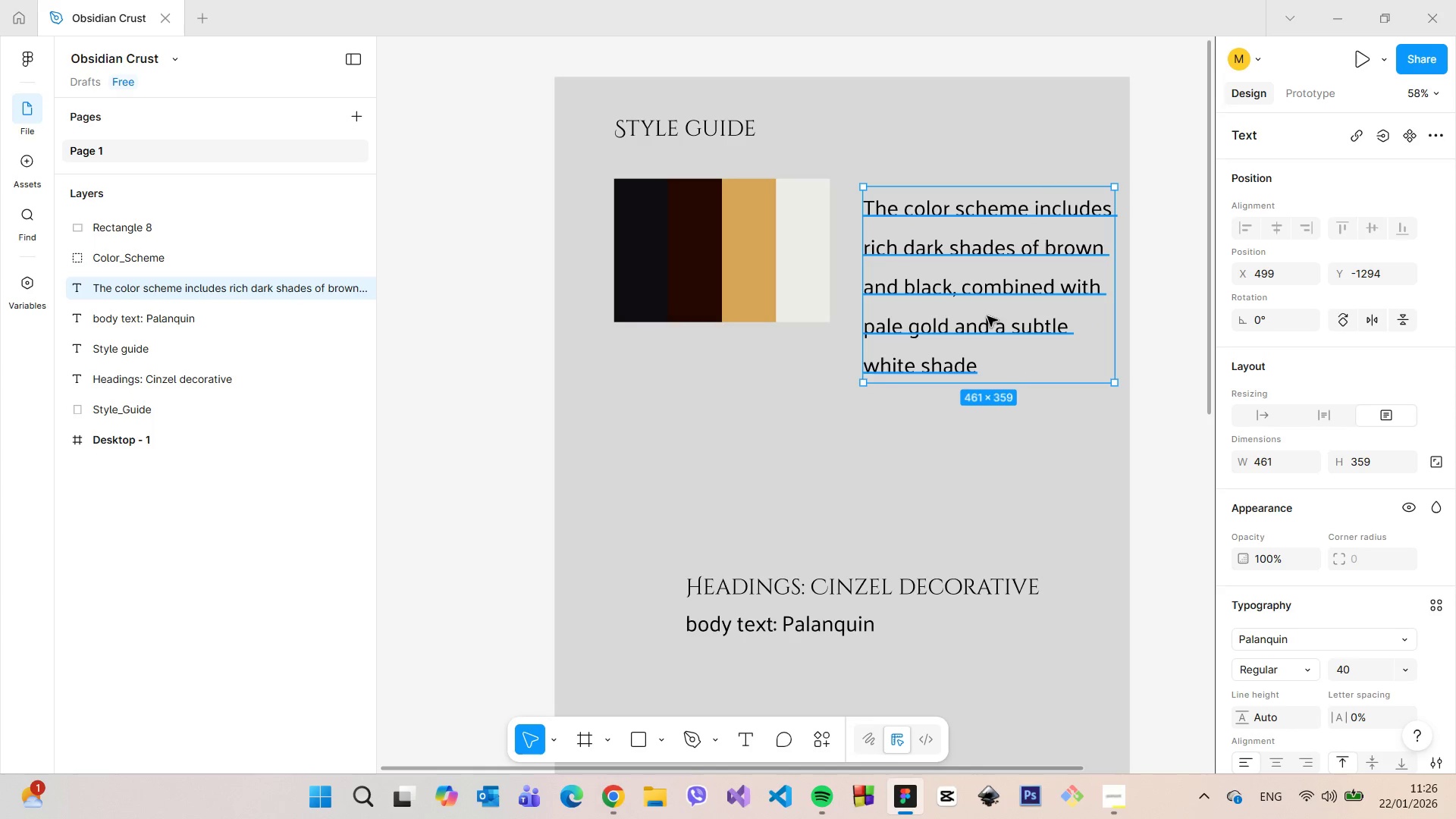 
left_click_drag(start_coordinate=[987, 316], to_coordinate=[977, 306])
 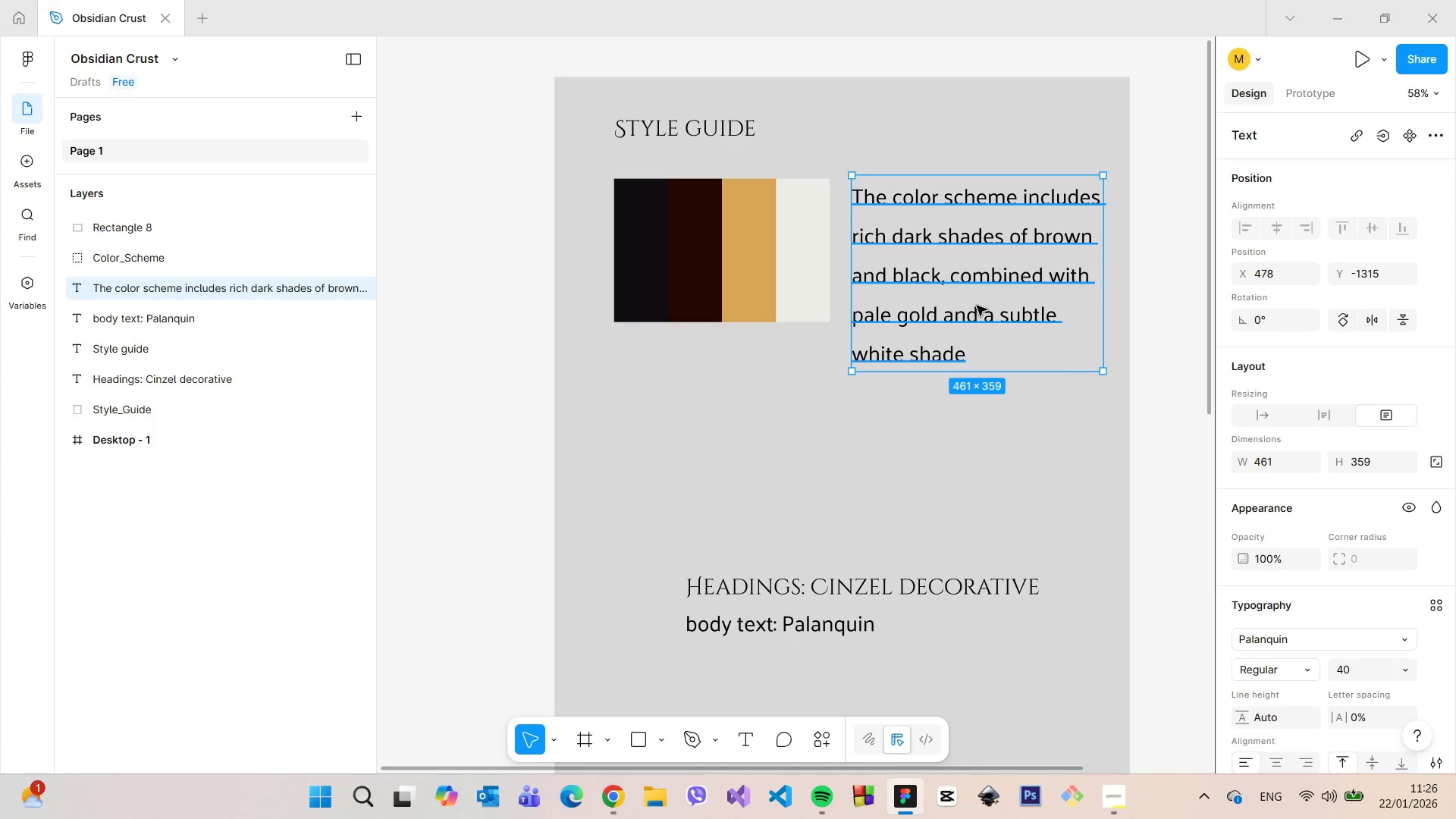 
double_click([977, 306])
 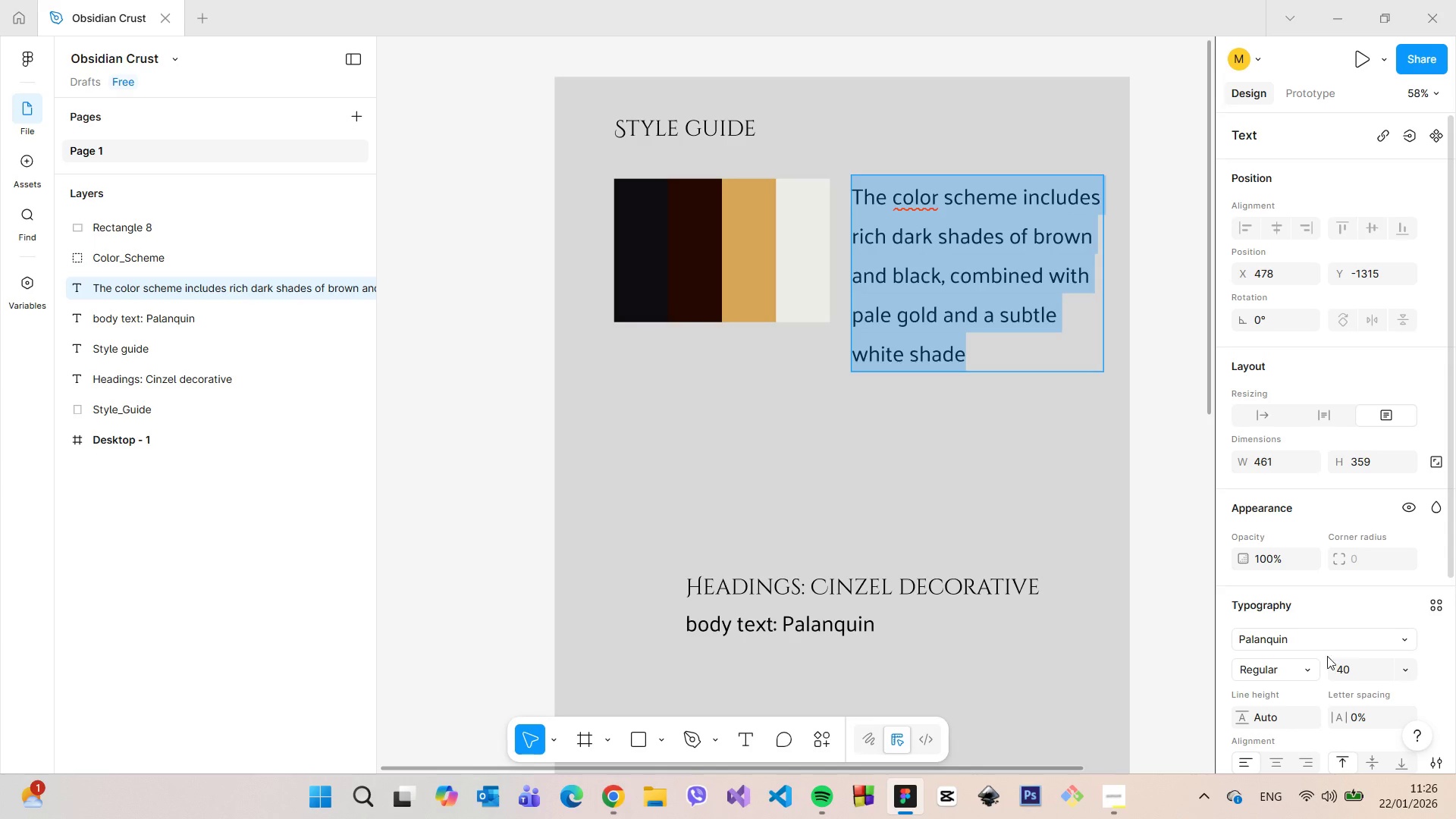 
left_click([1348, 670])
 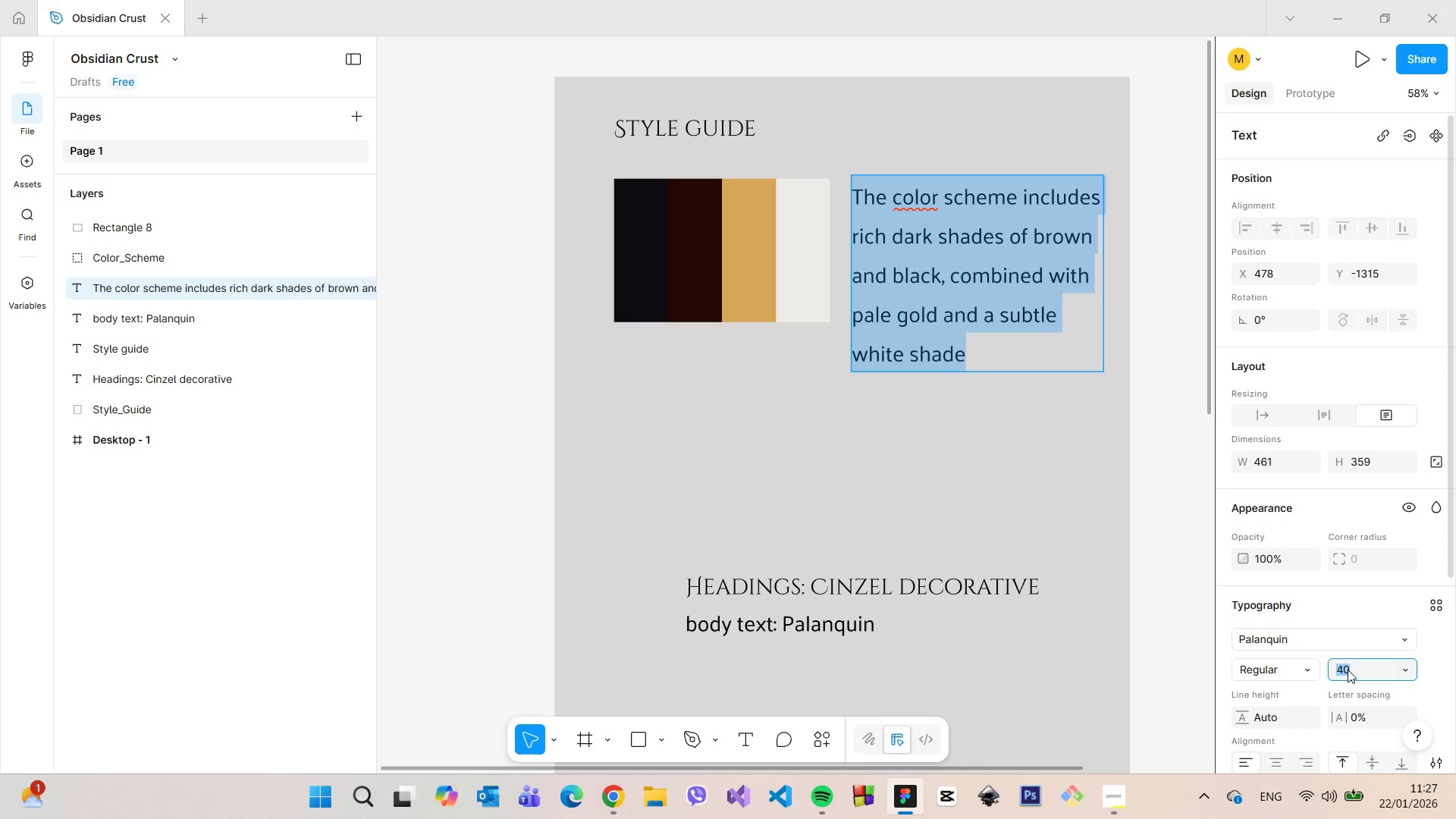 
type(35)
 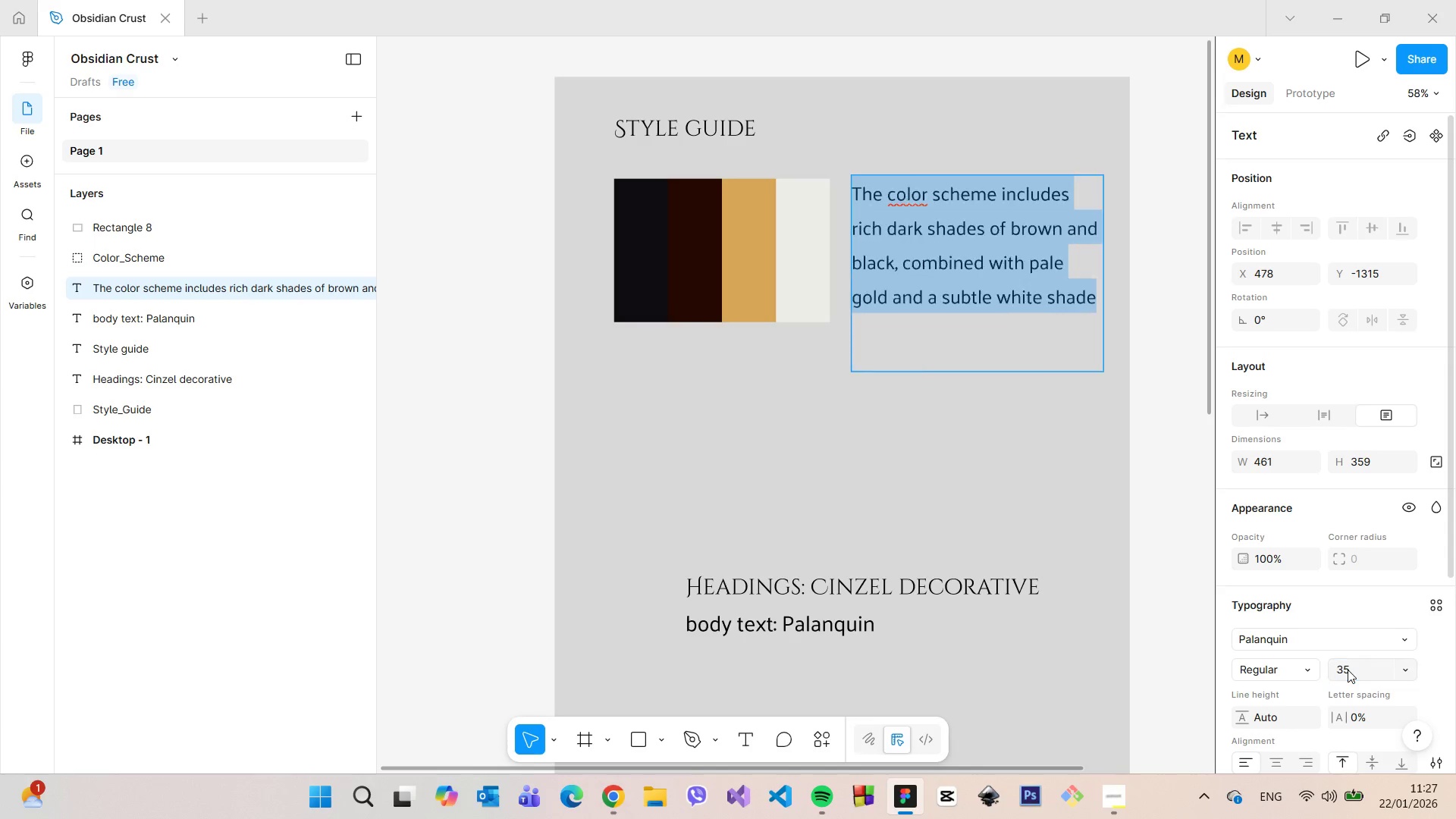 
key(Enter)
 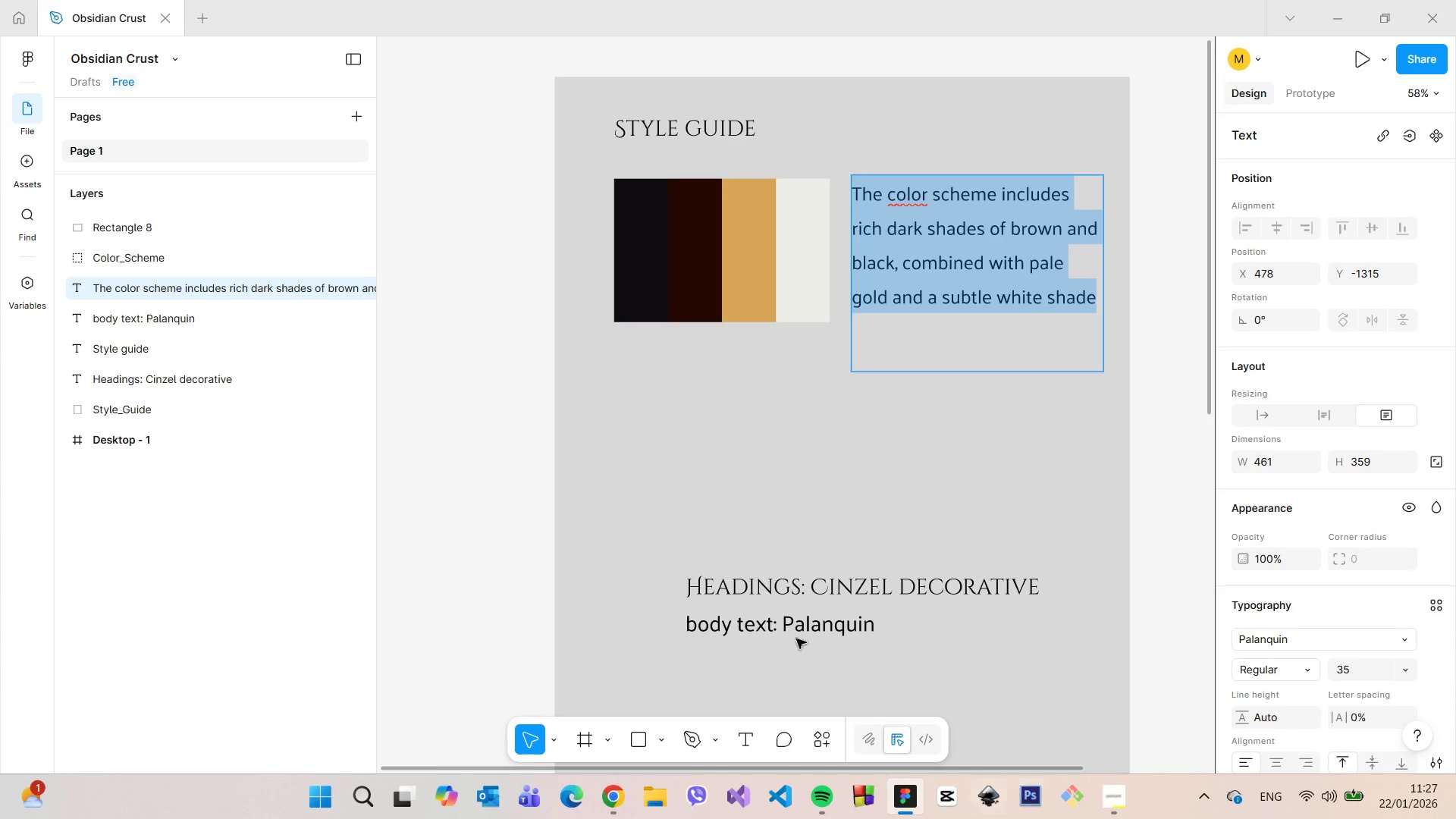 
left_click([864, 526])
 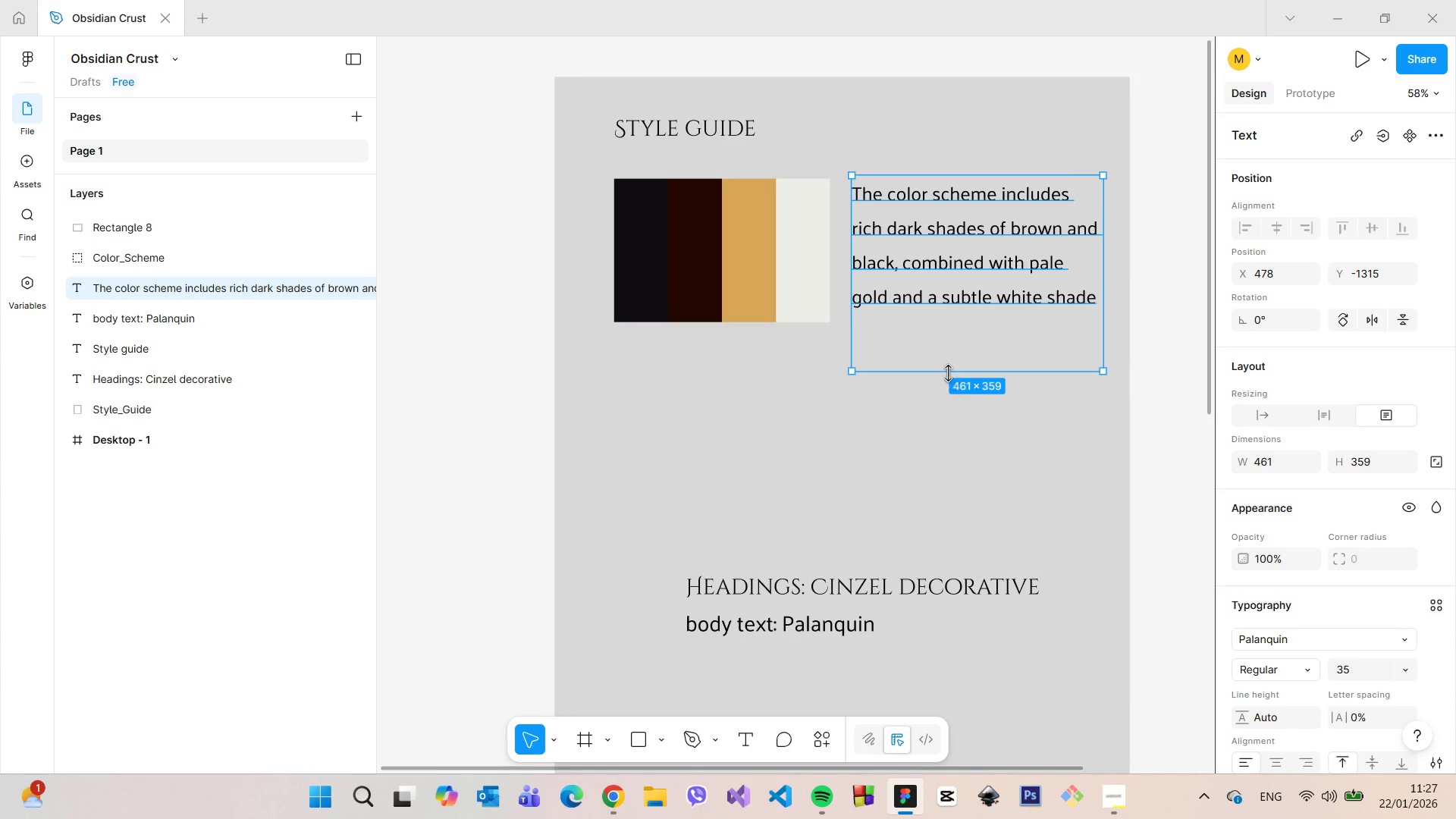 
left_click_drag(start_coordinate=[948, 373], to_coordinate=[937, 314])
 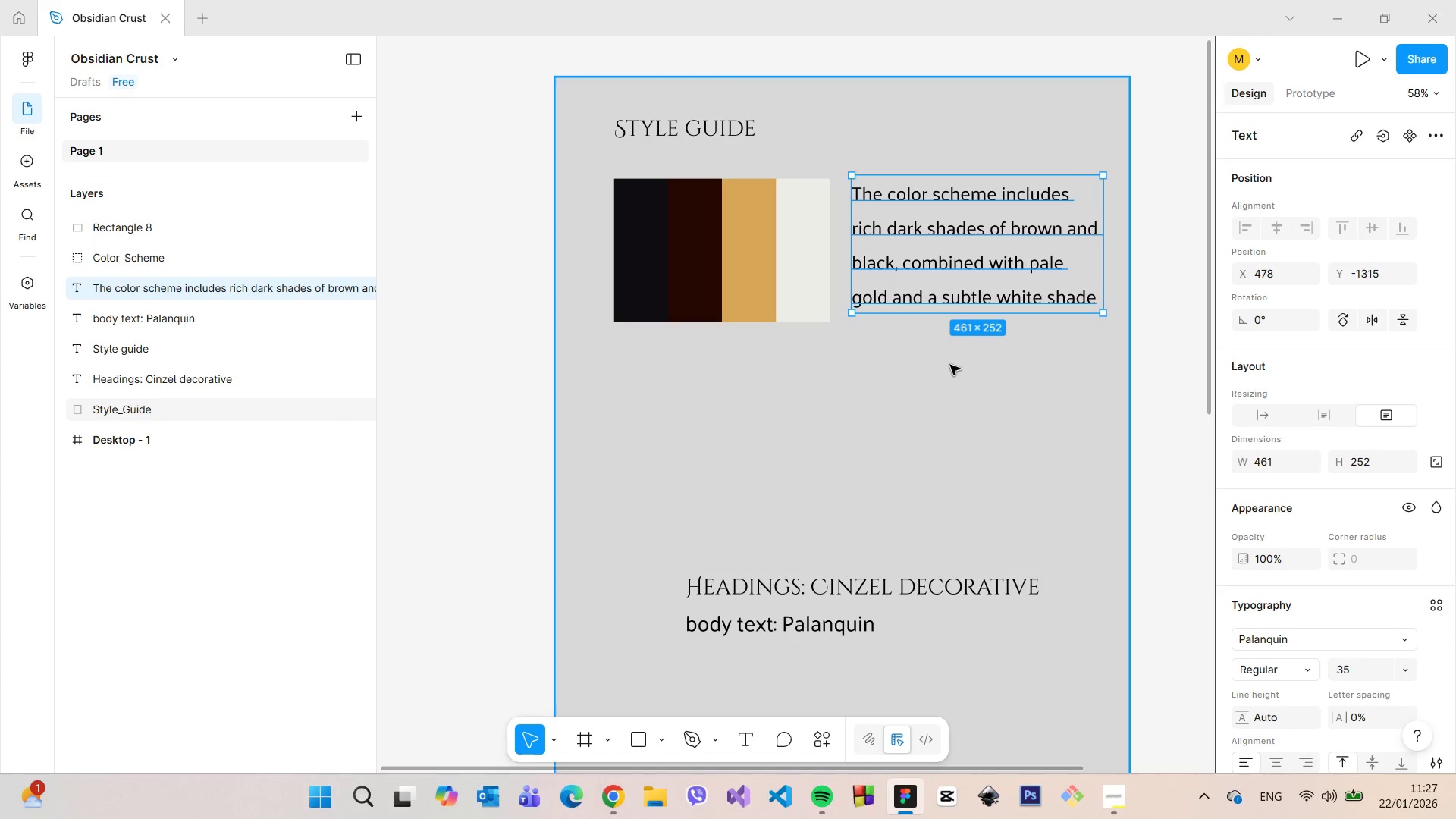 
left_click([950, 365])
 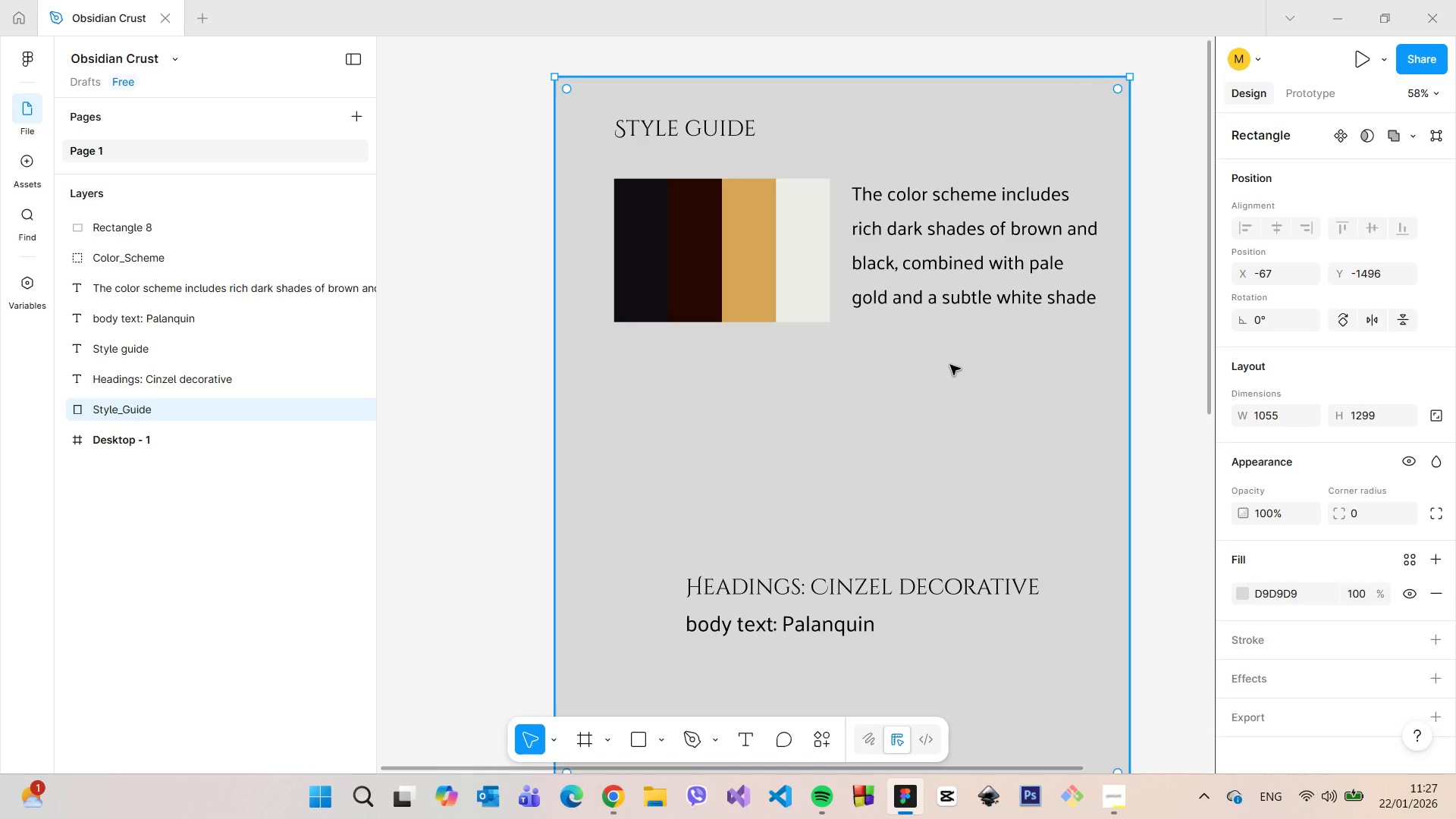 
scroll: coordinate [950, 365], scroll_direction: down, amount: 1.0
 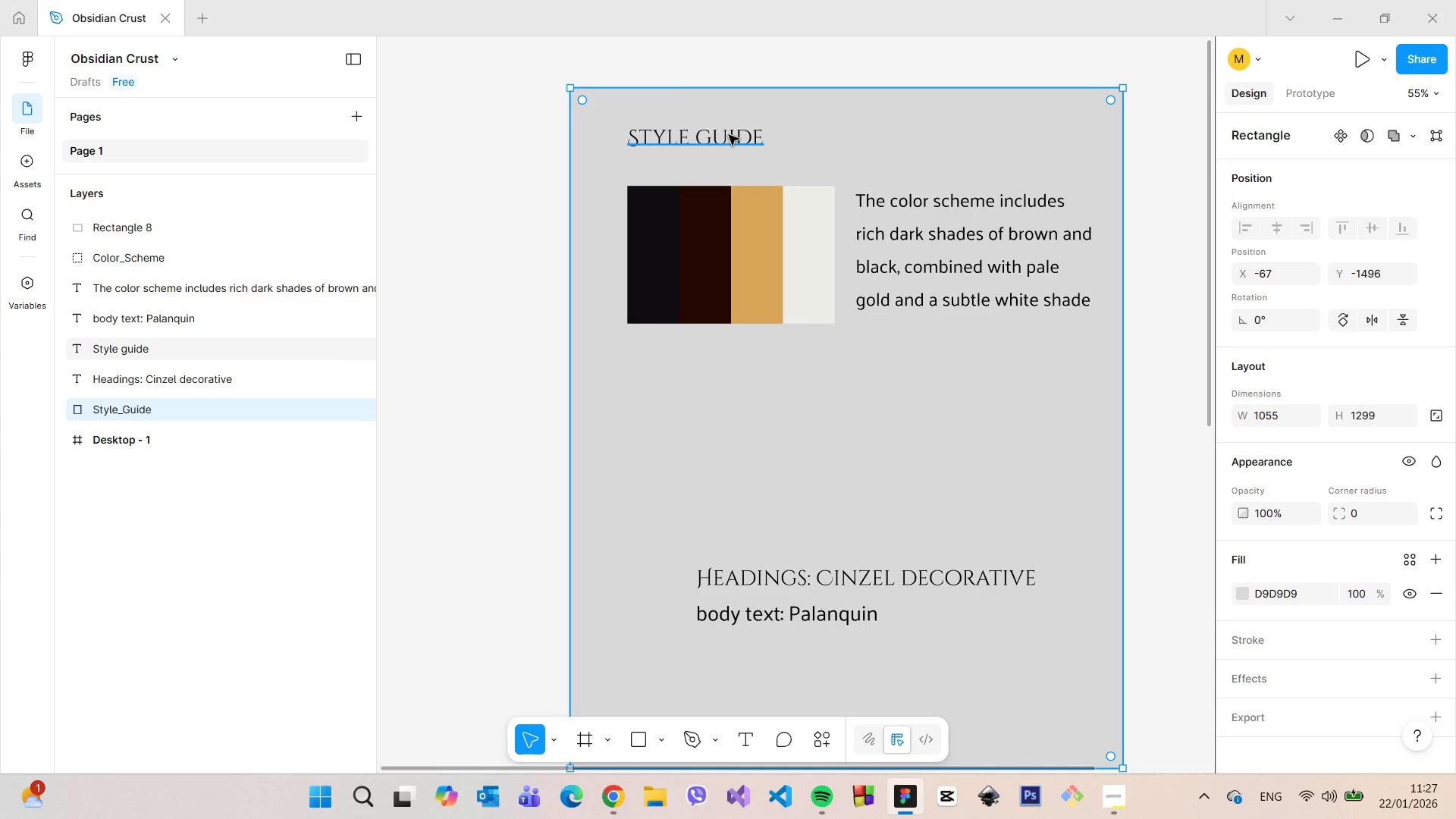 
double_click([729, 135])
 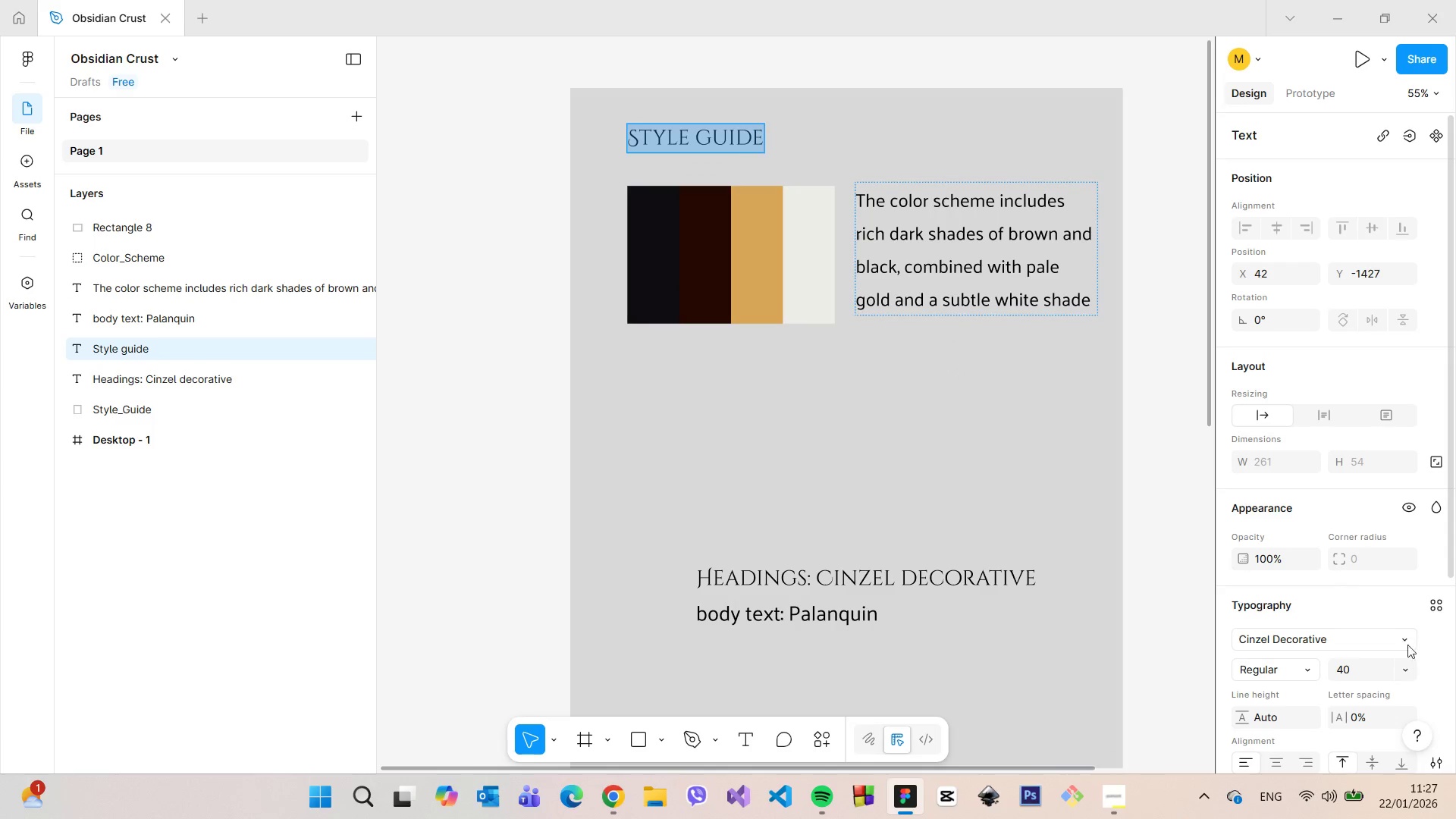 
left_click([1373, 673])
 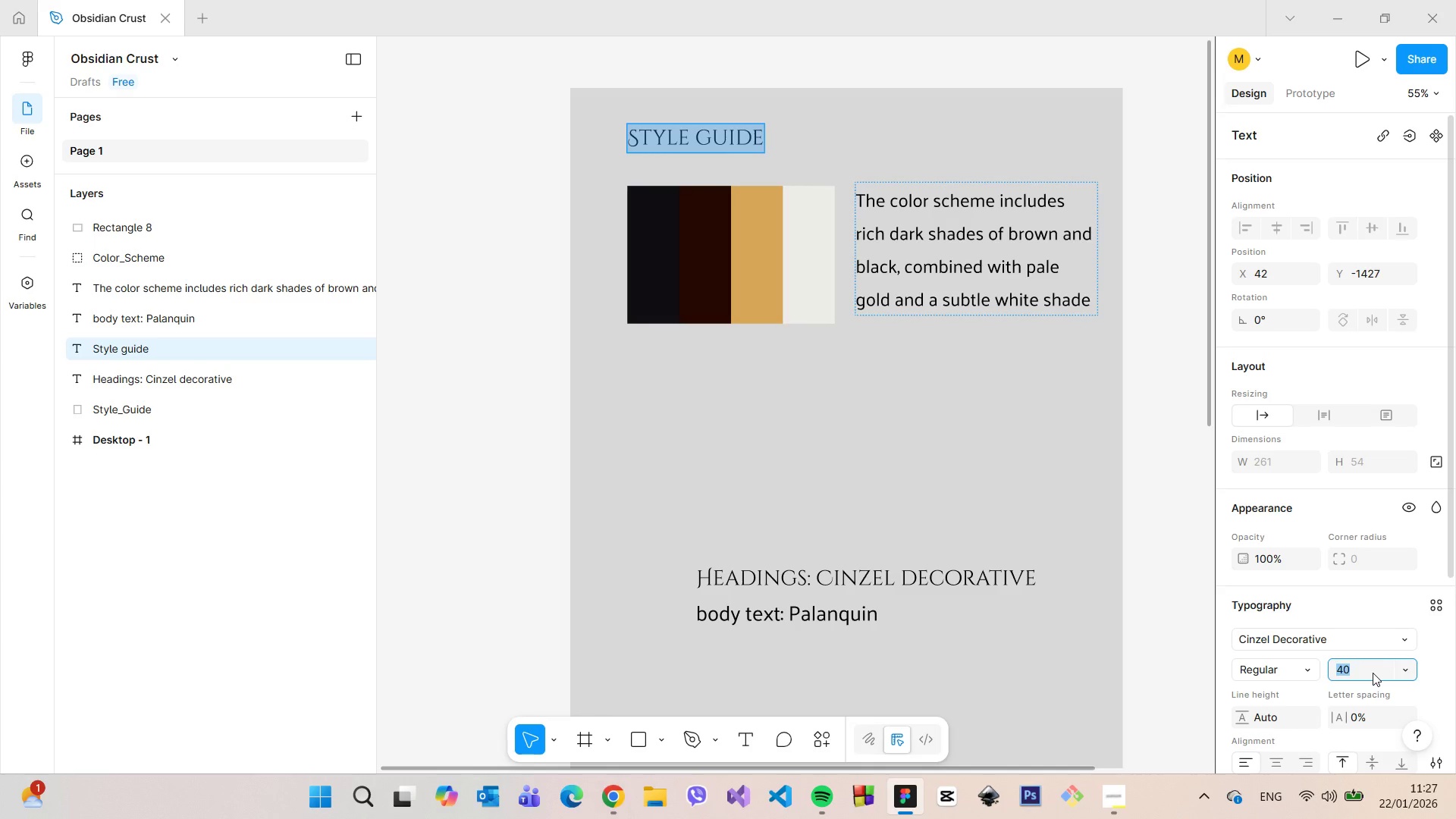 
type(60)
 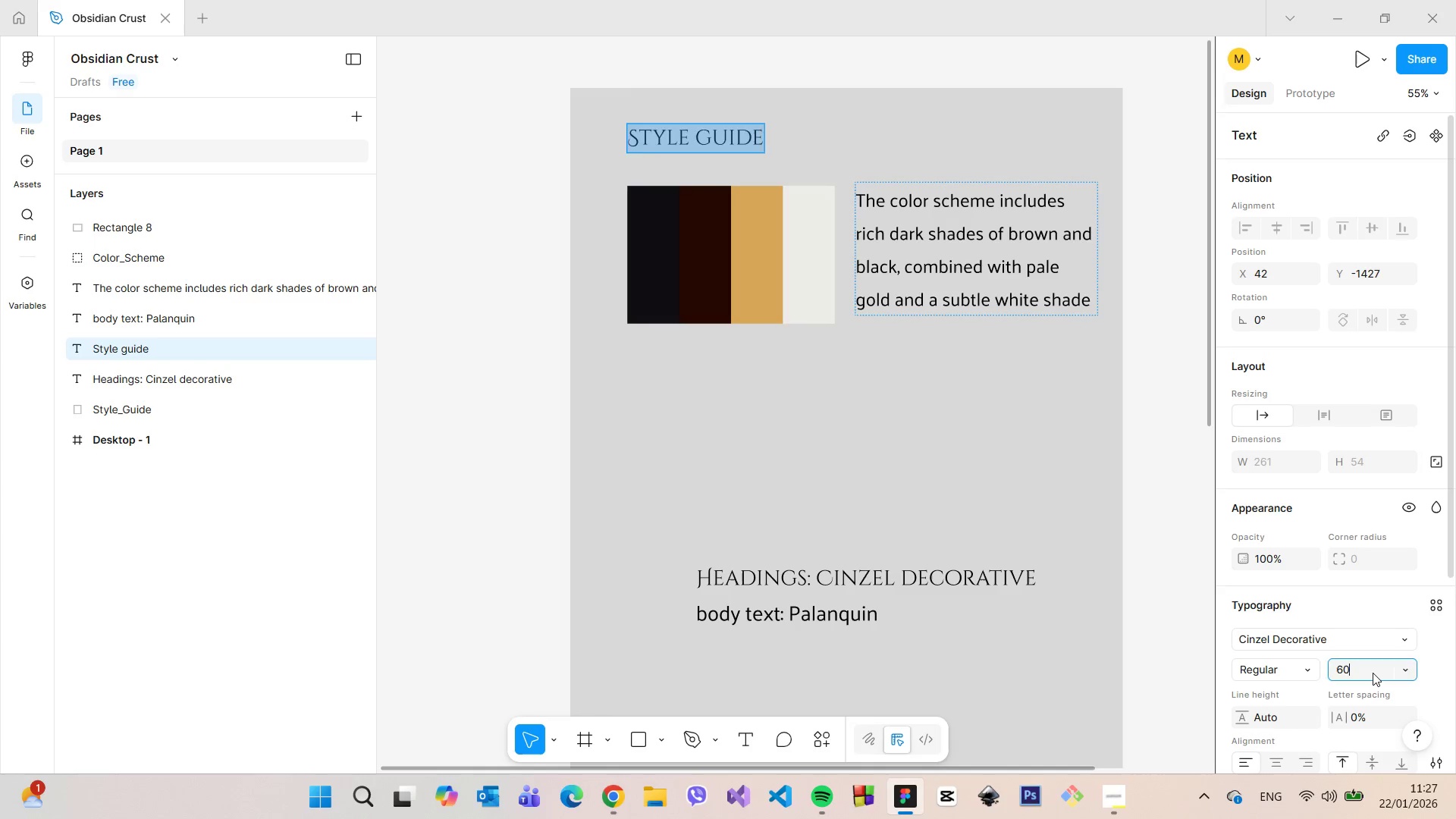 
key(Enter)
 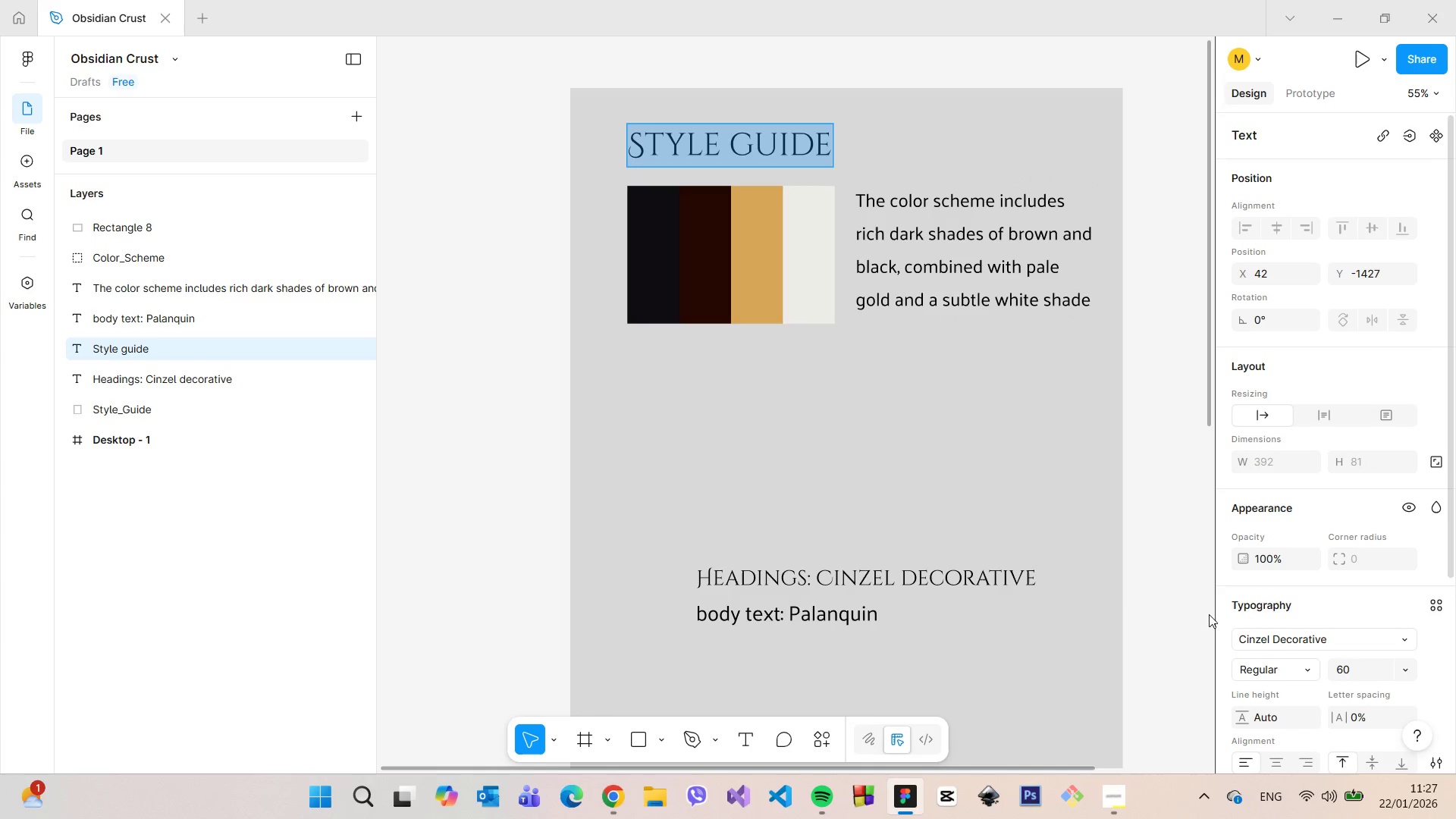 
left_click([811, 498])
 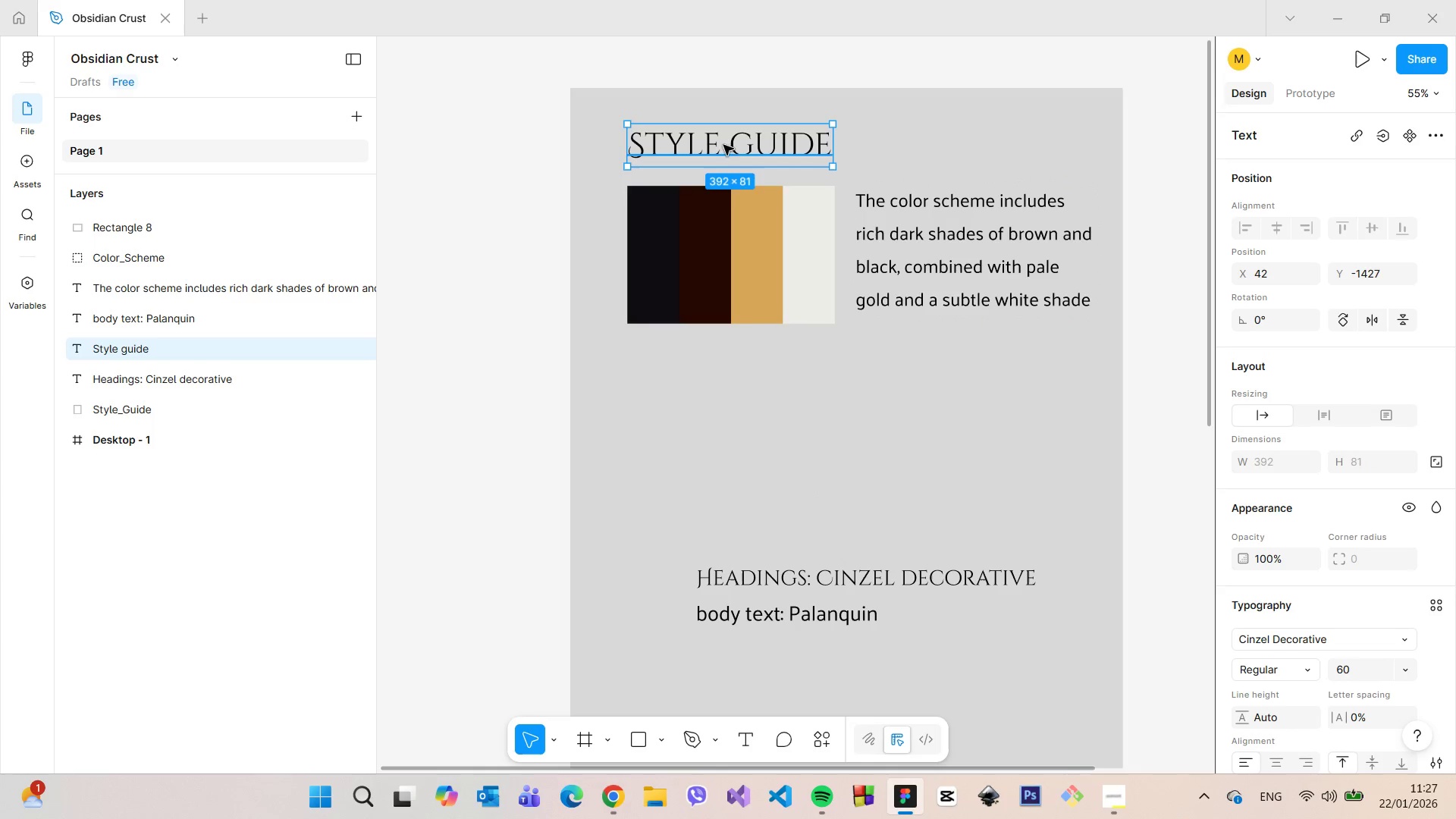 
left_click_drag(start_coordinate=[723, 144], to_coordinate=[723, 132])
 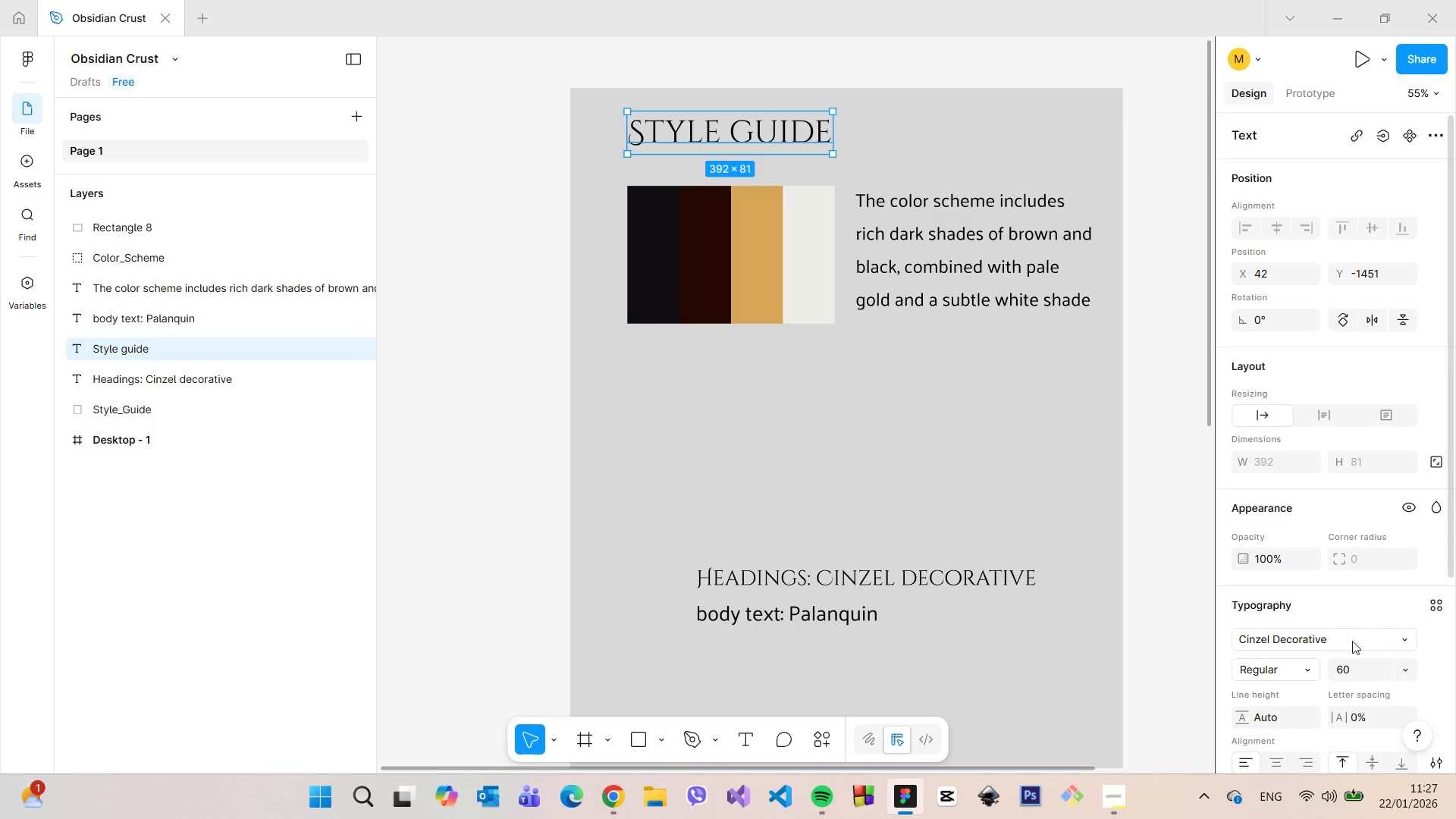 
scroll: coordinate [1344, 638], scroll_direction: down, amount: 3.0
 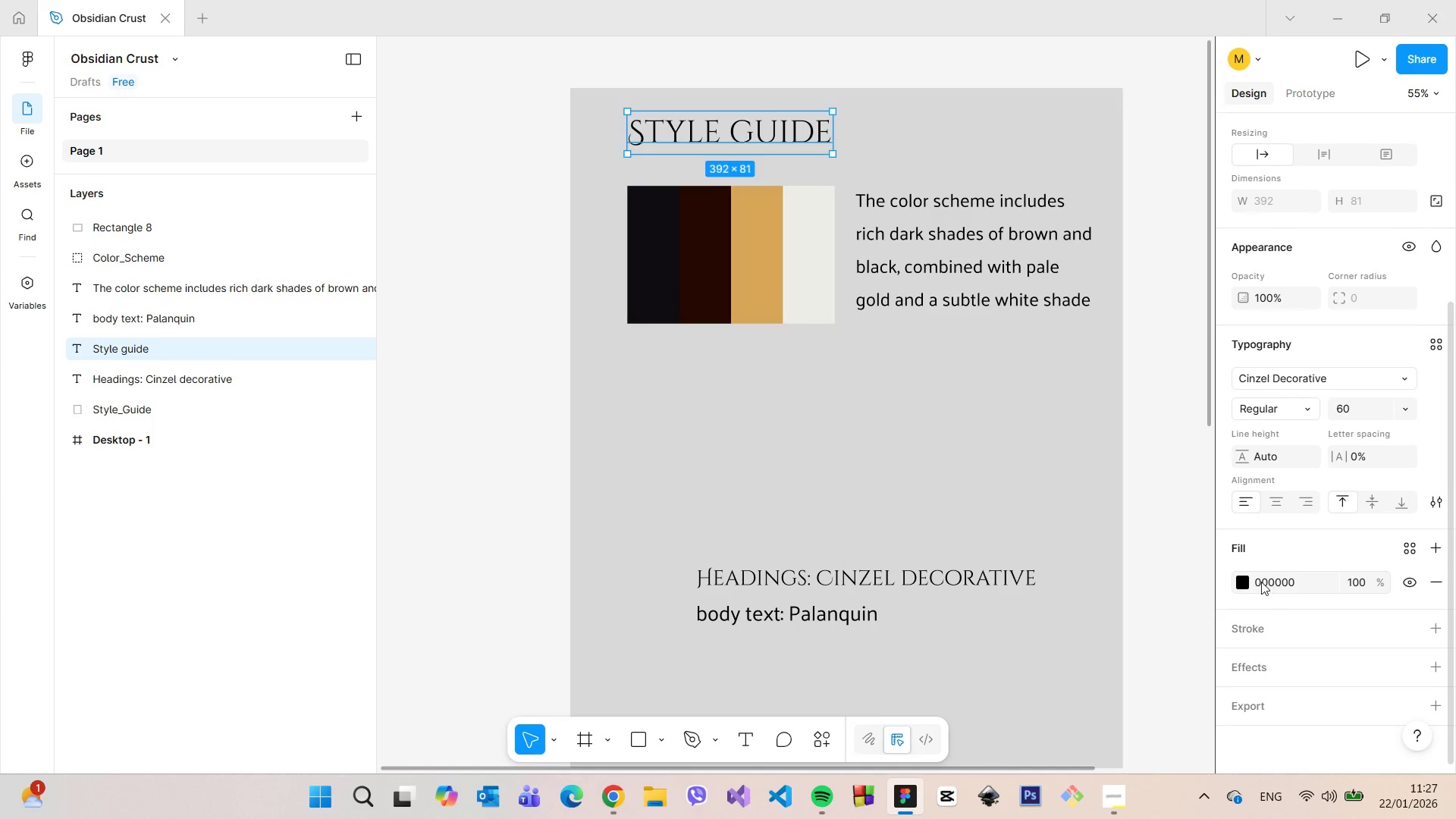 
left_click([1241, 575])
 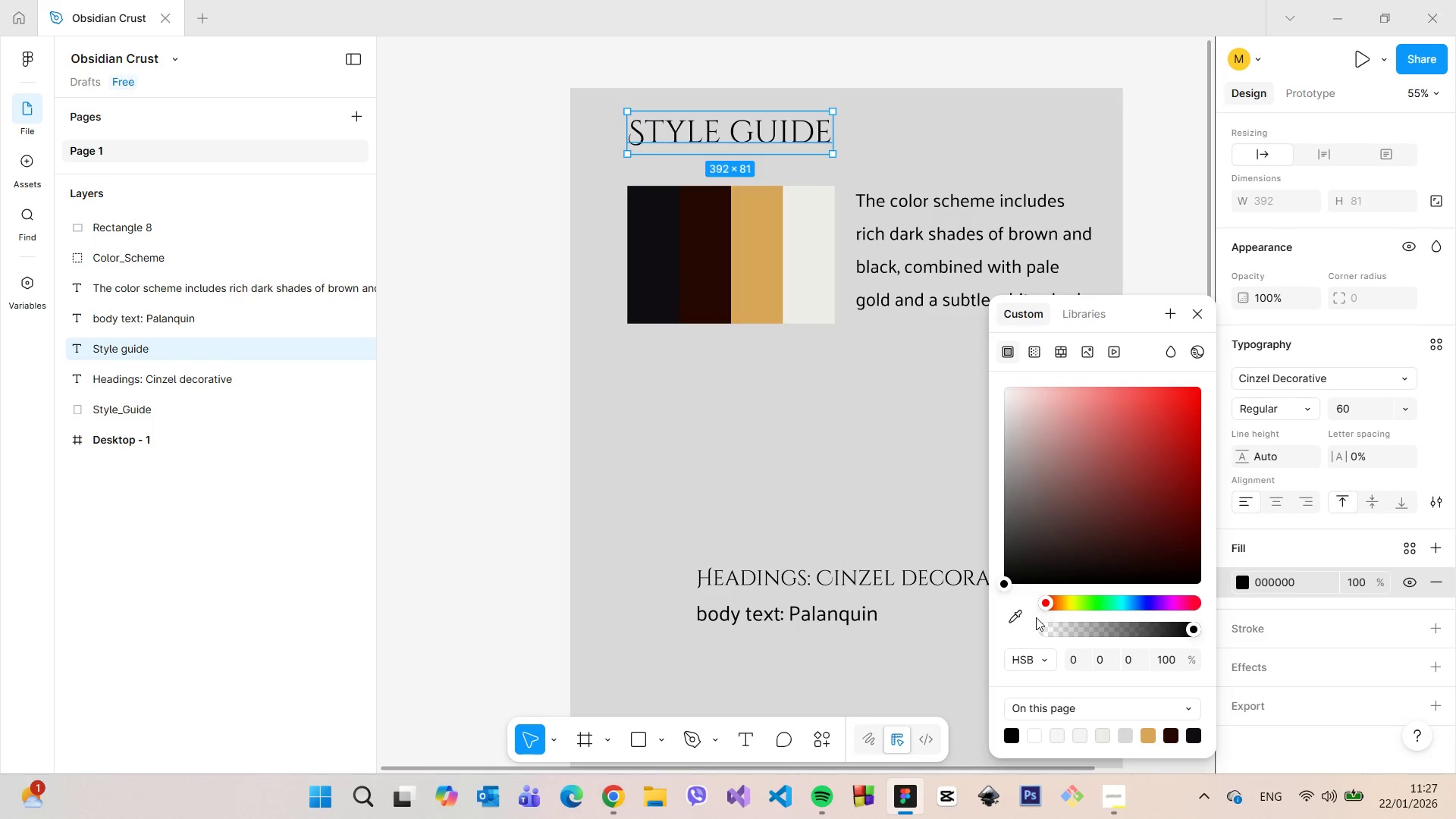 
left_click([1018, 611])
 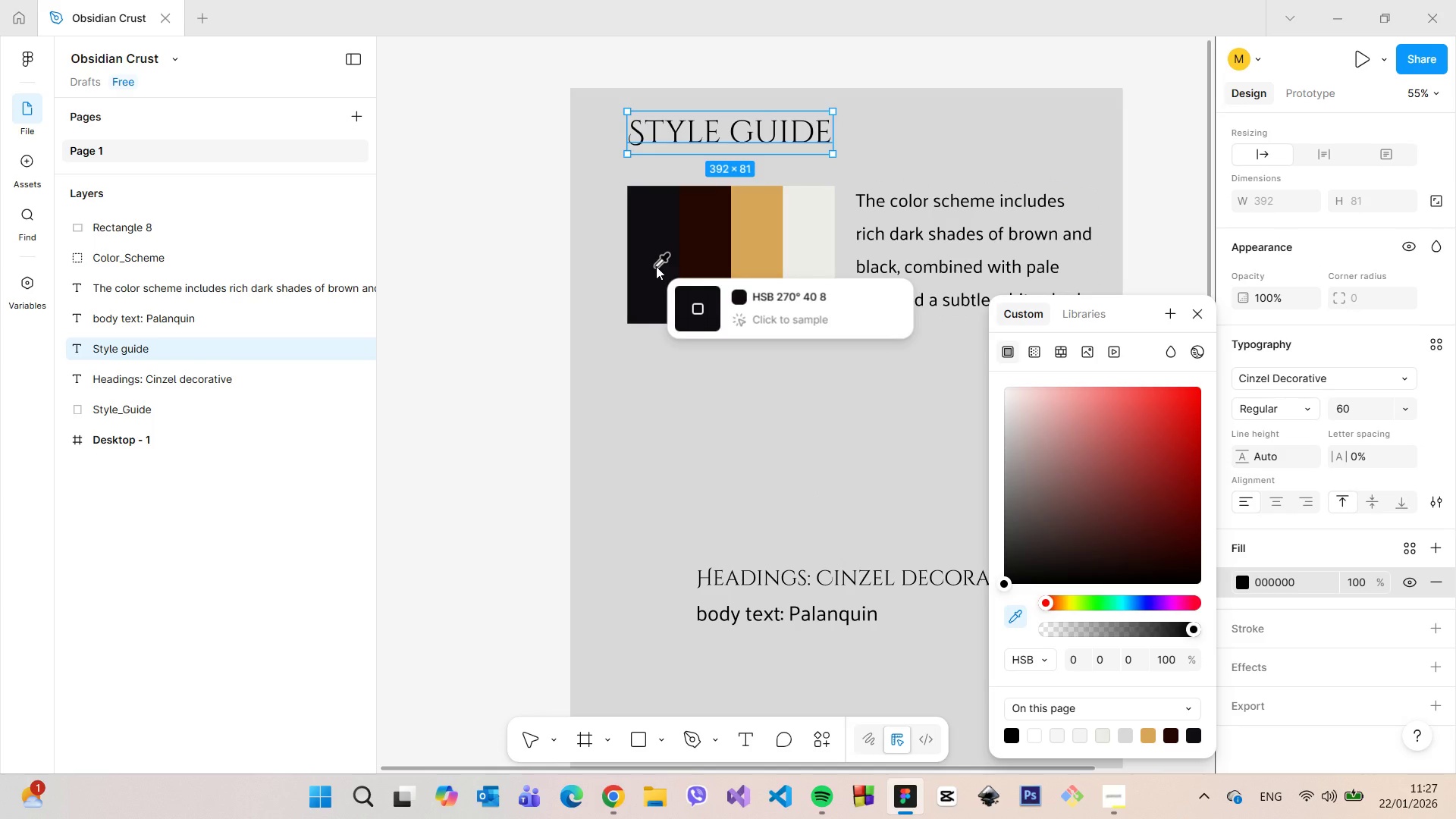 
left_click([656, 266])
 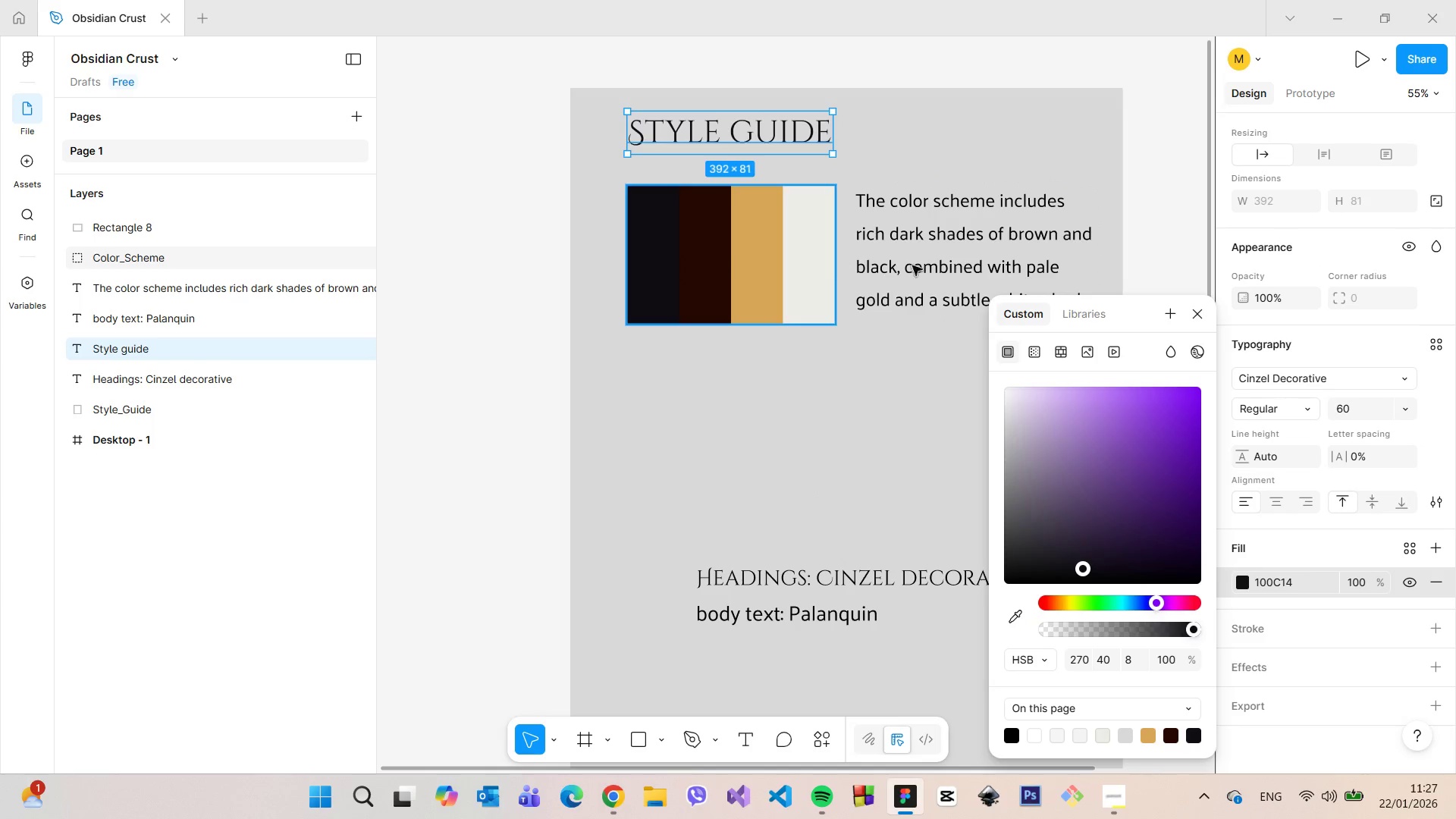 
left_click([934, 266])
 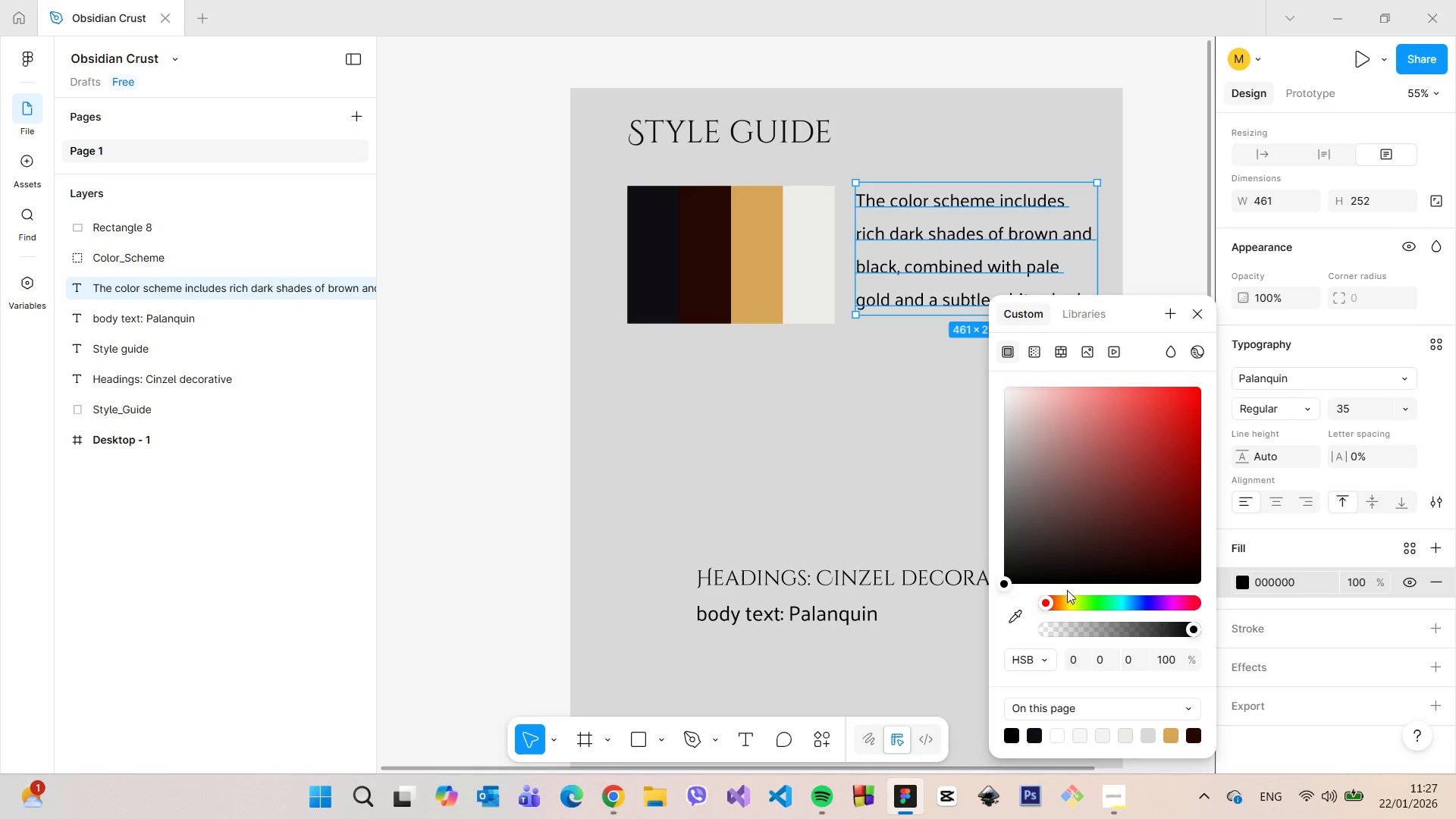 
left_click([1019, 613])
 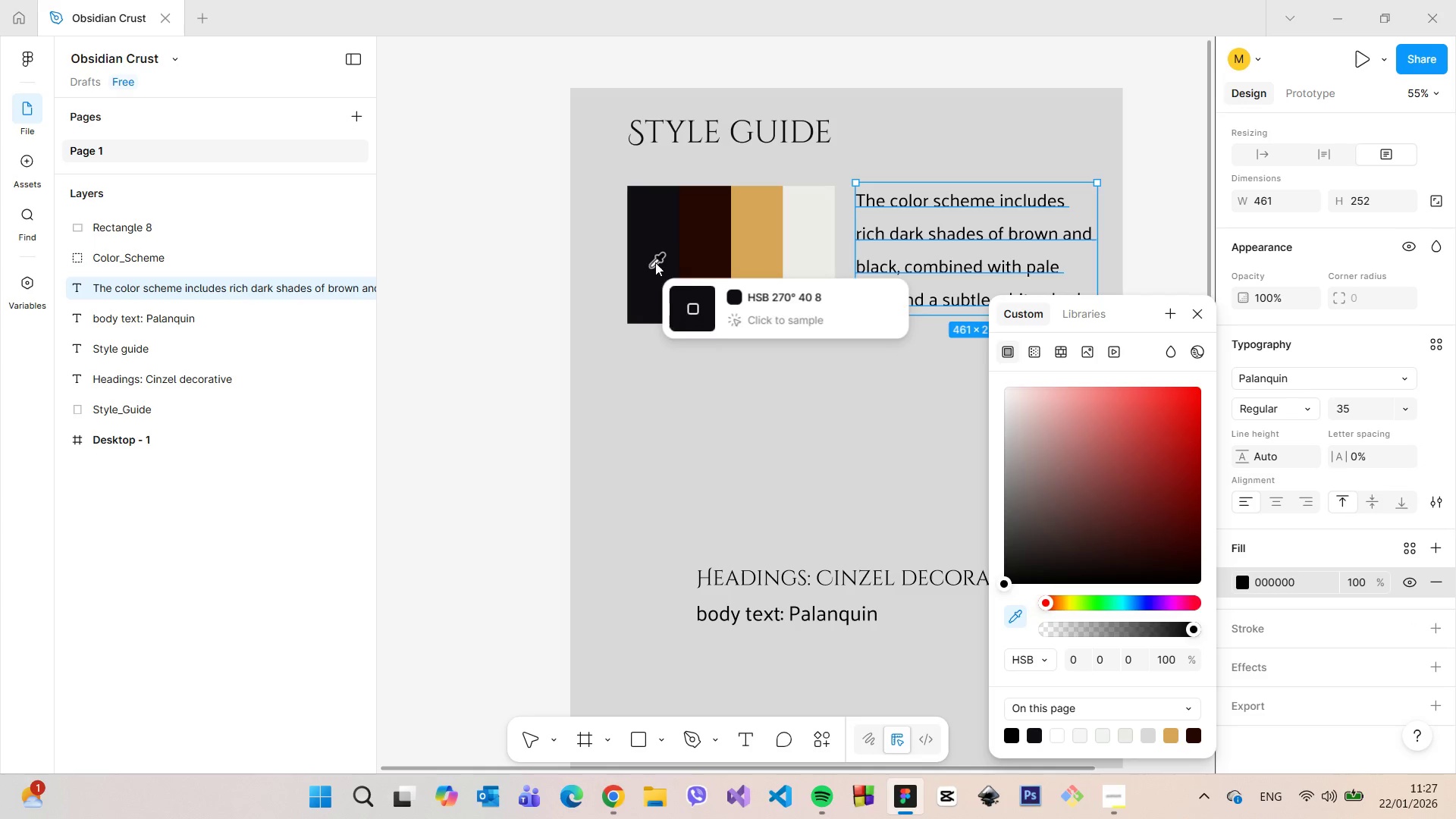 
left_click([656, 262])
 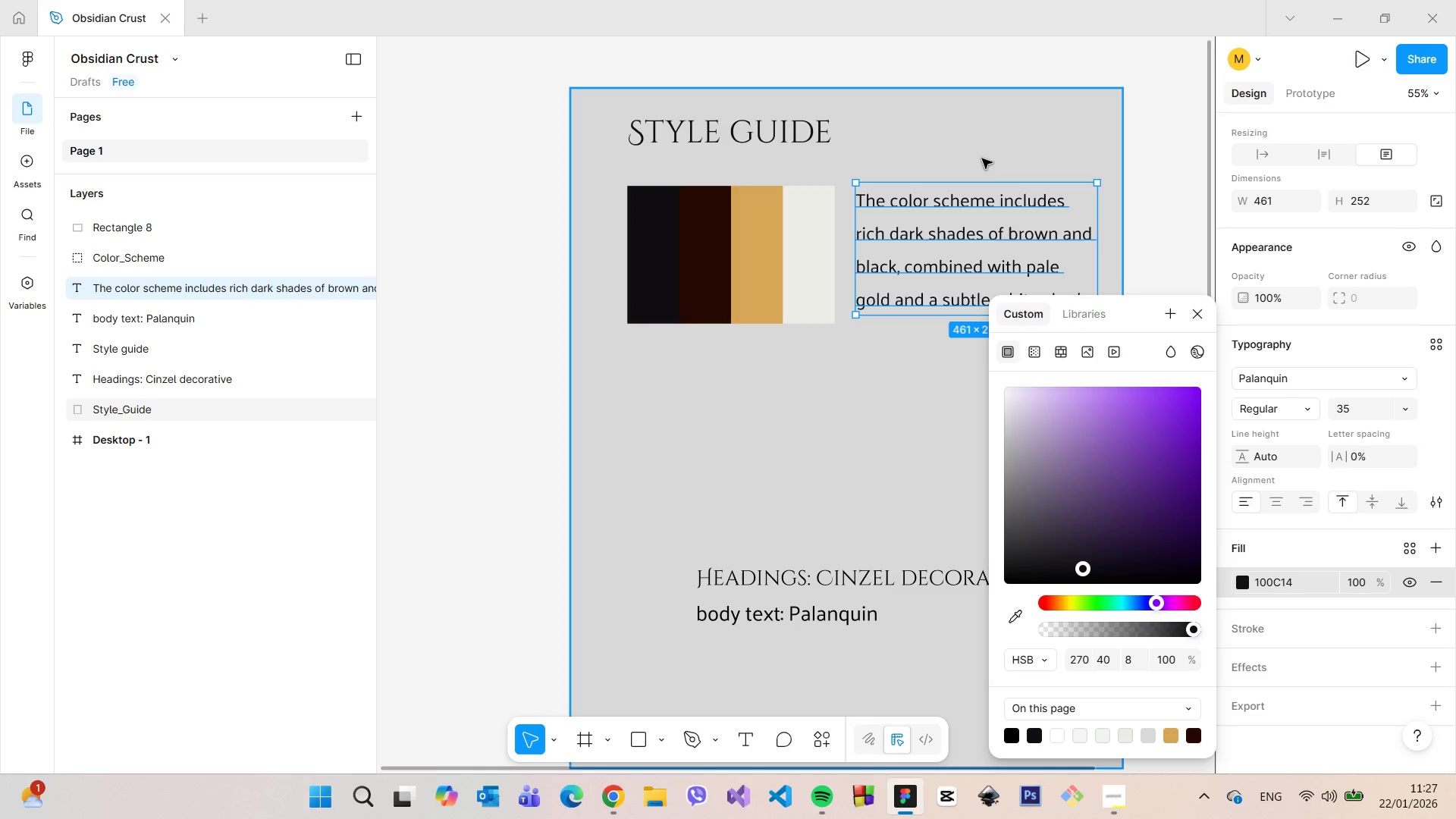 
left_click([1075, 130])
 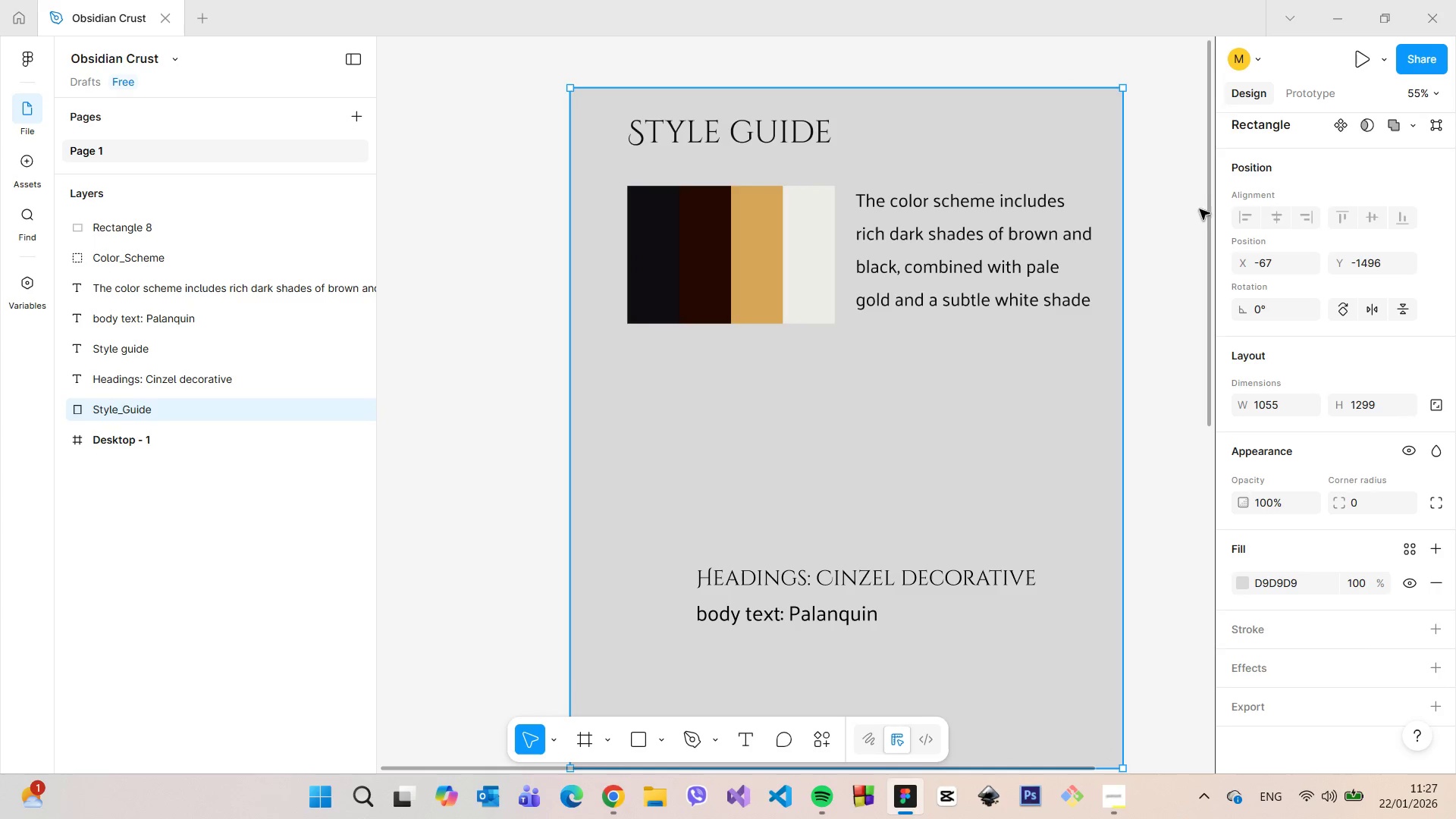 
left_click([1205, 212])
 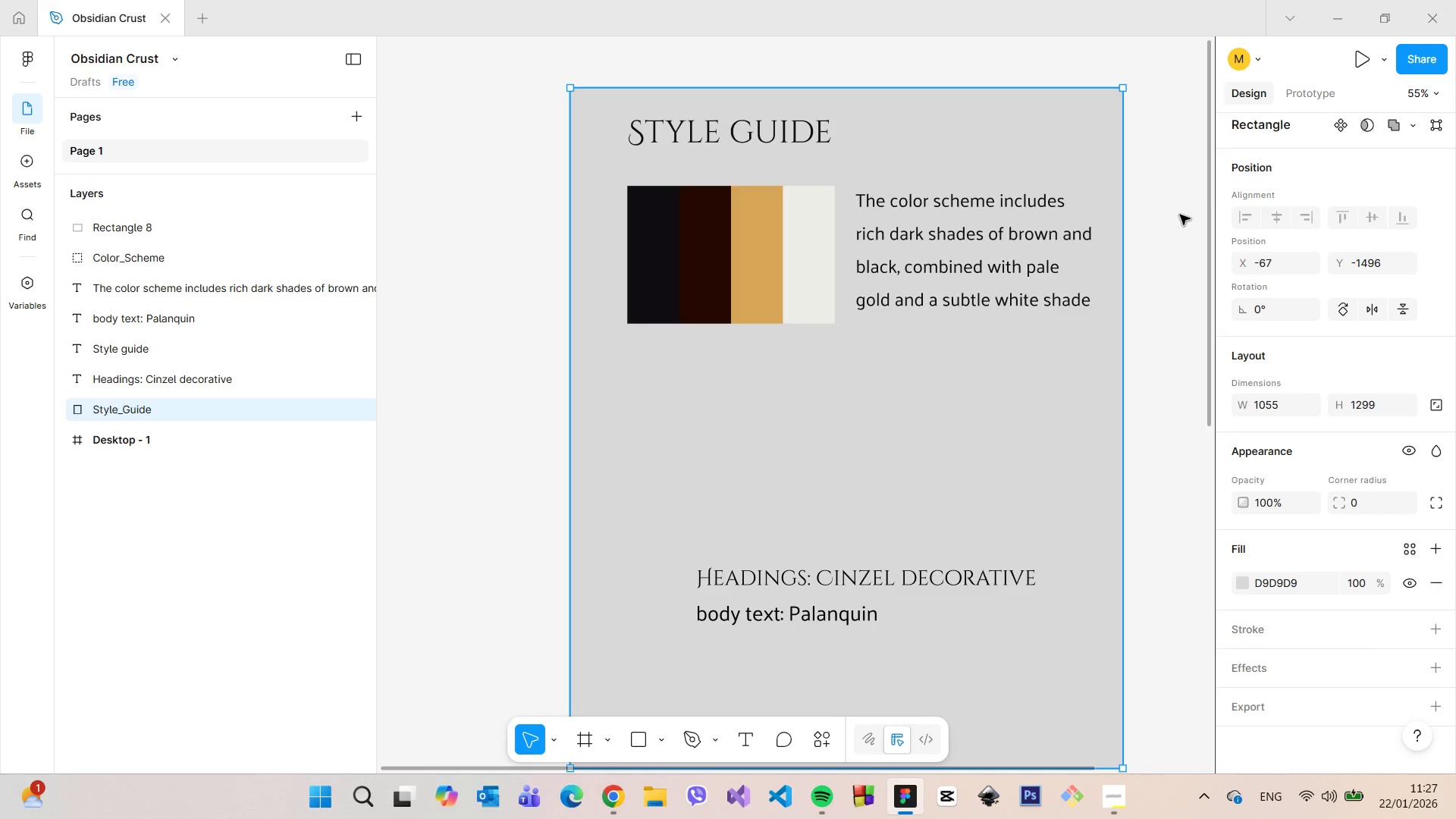 
left_click([1179, 215])
 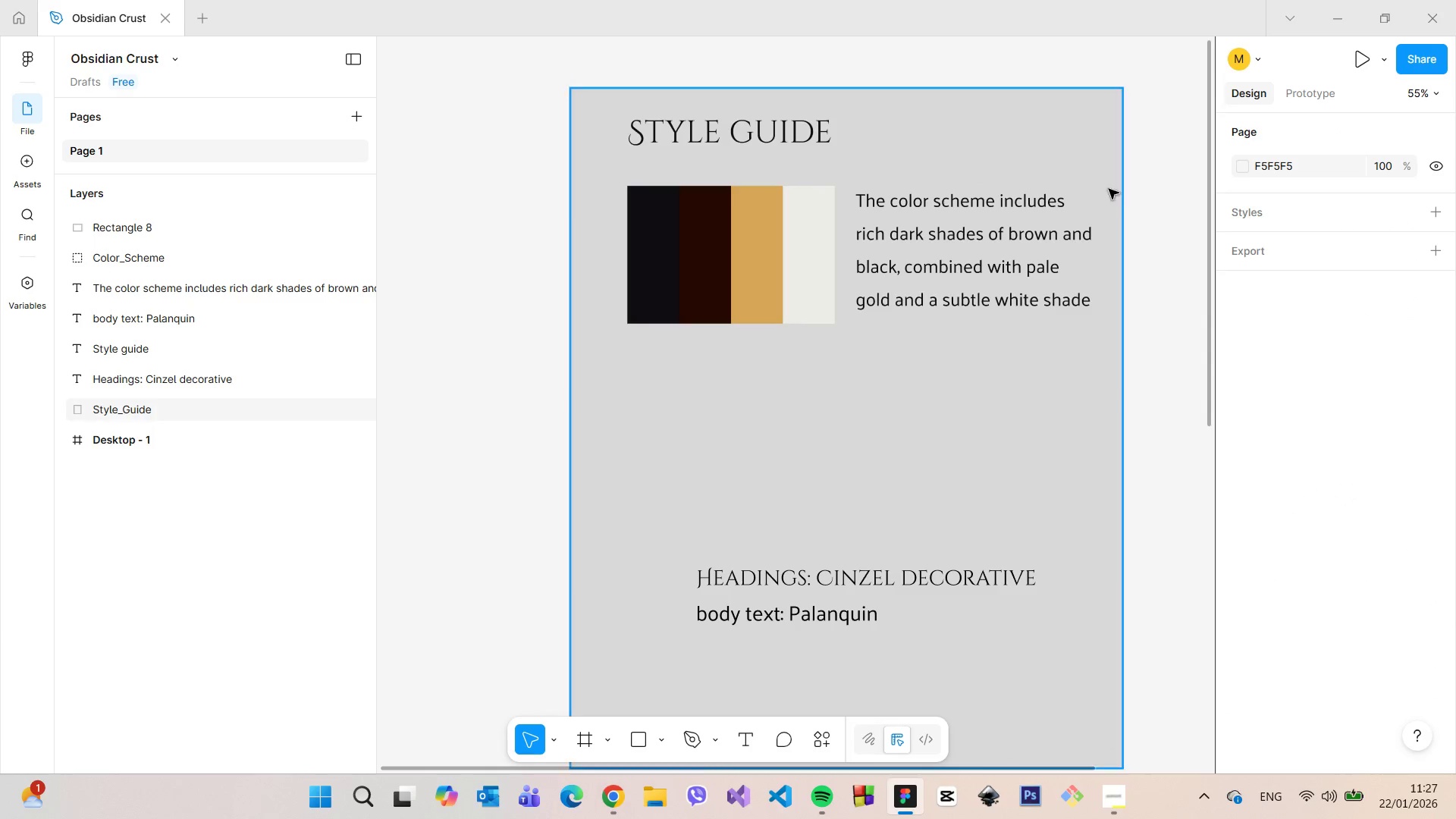 
left_click([1101, 184])
 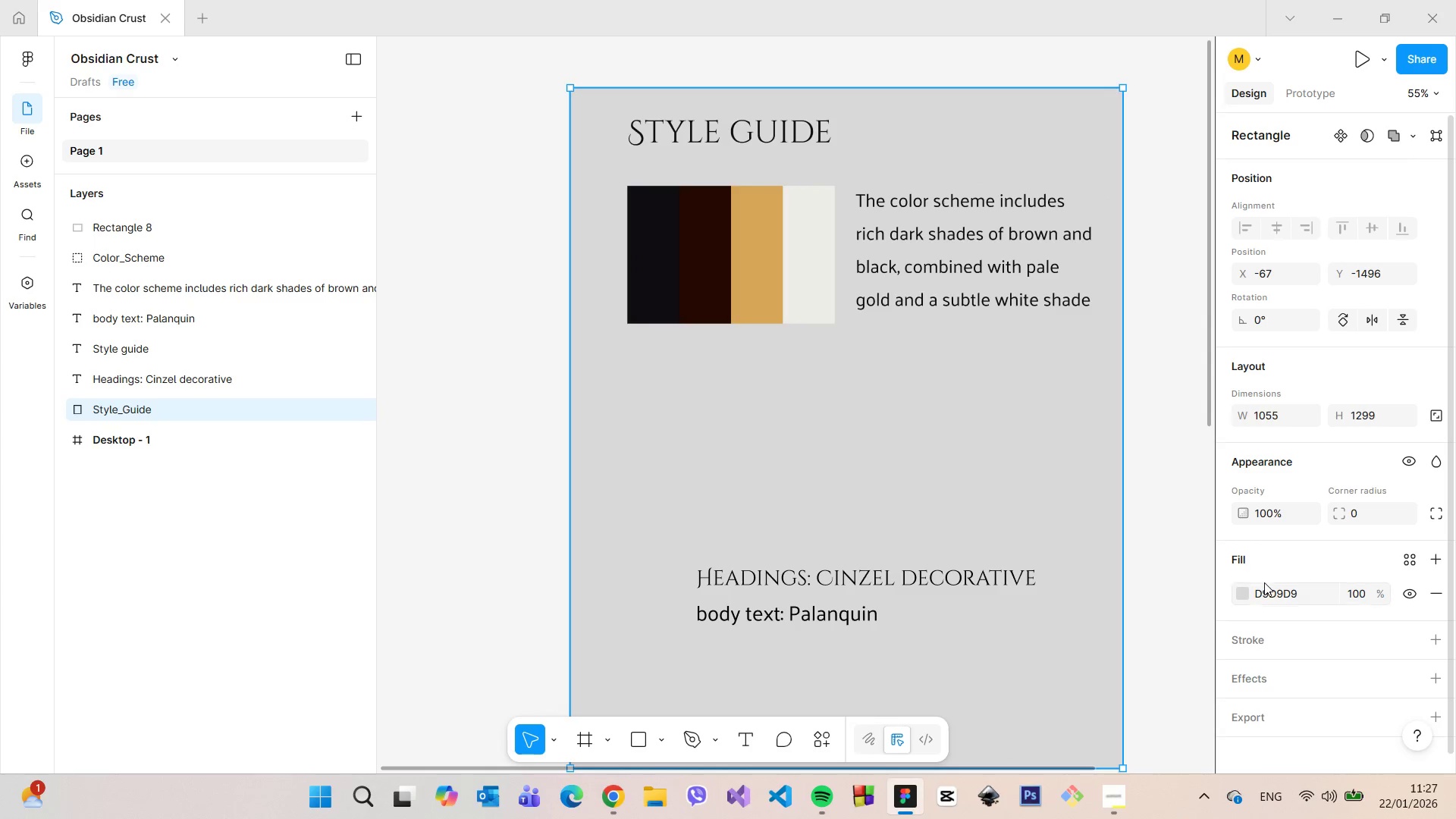 
left_click([1246, 594])
 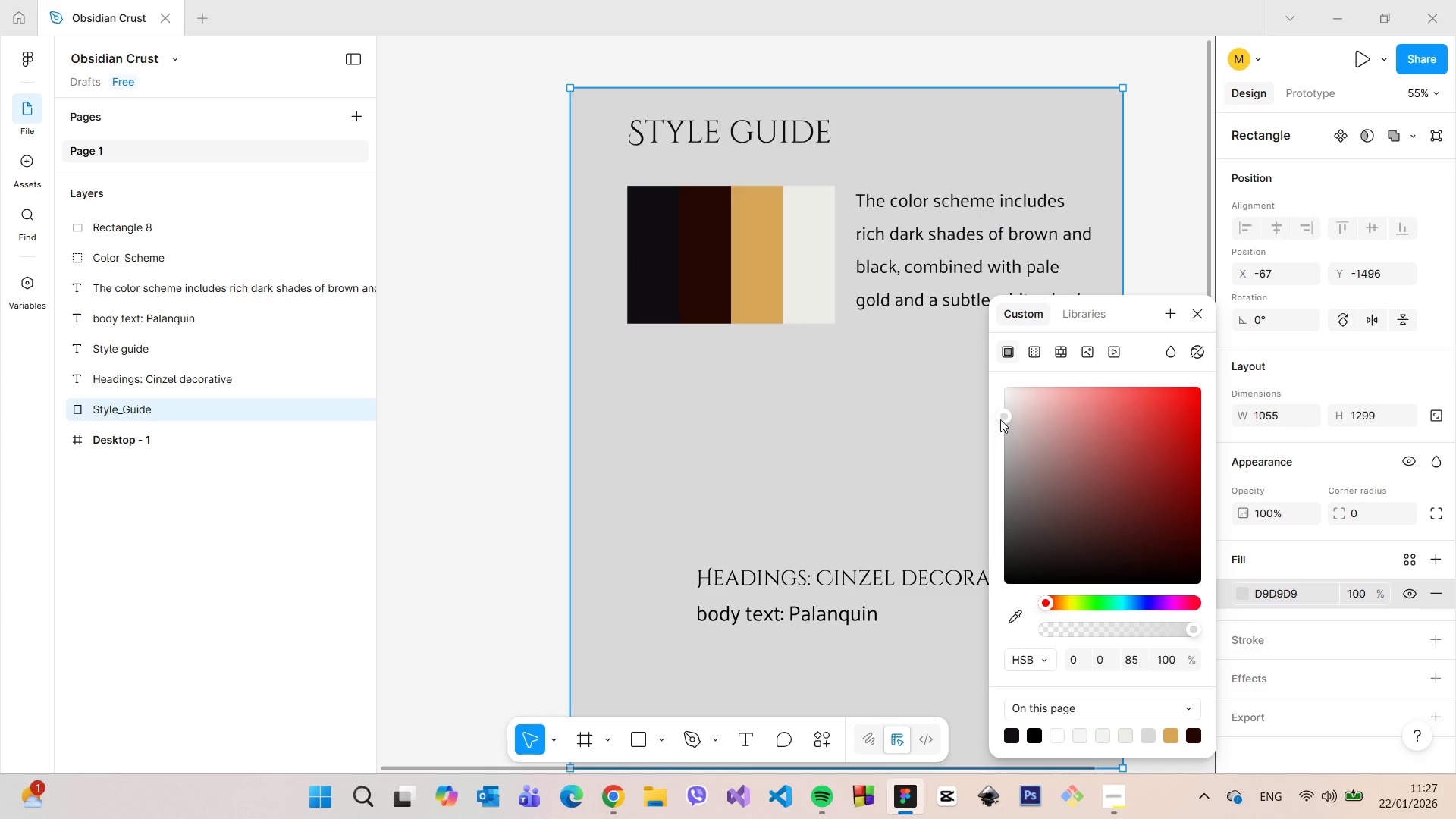 
left_click_drag(start_coordinate=[1000, 418], to_coordinate=[998, 399])
 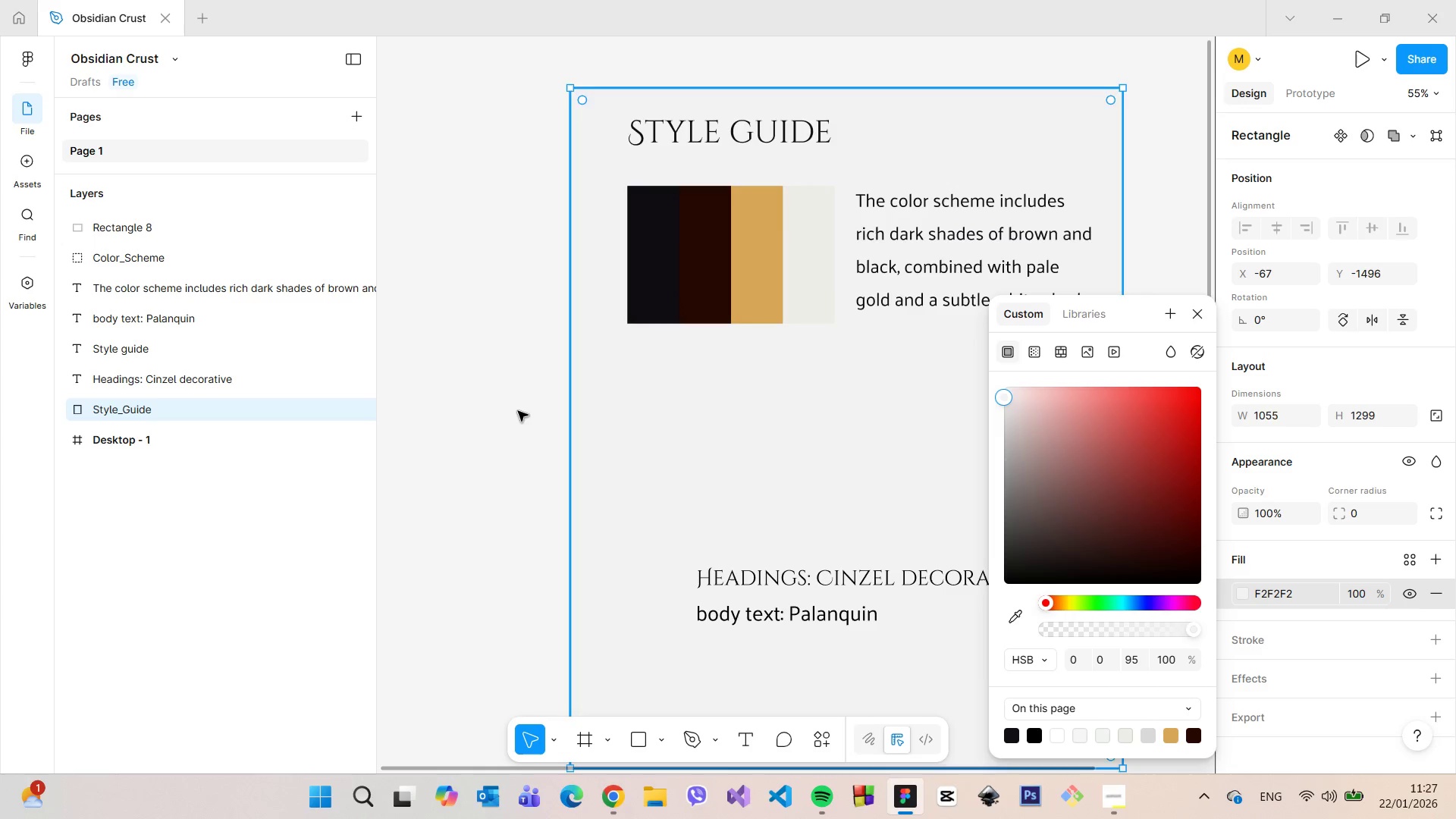 
left_click([504, 409])
 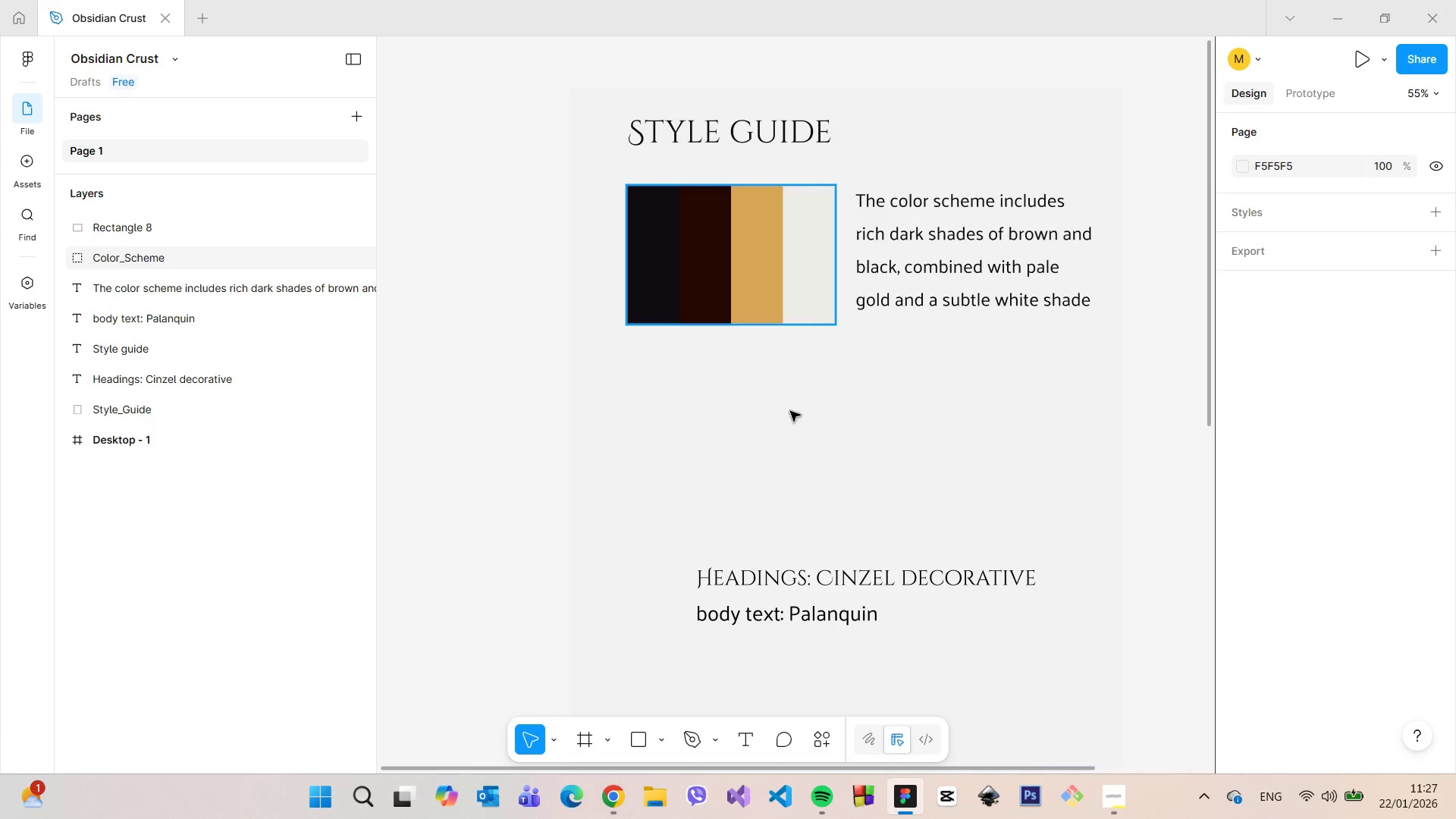 
scroll: coordinate [824, 381], scroll_direction: up, amount: 3.0
 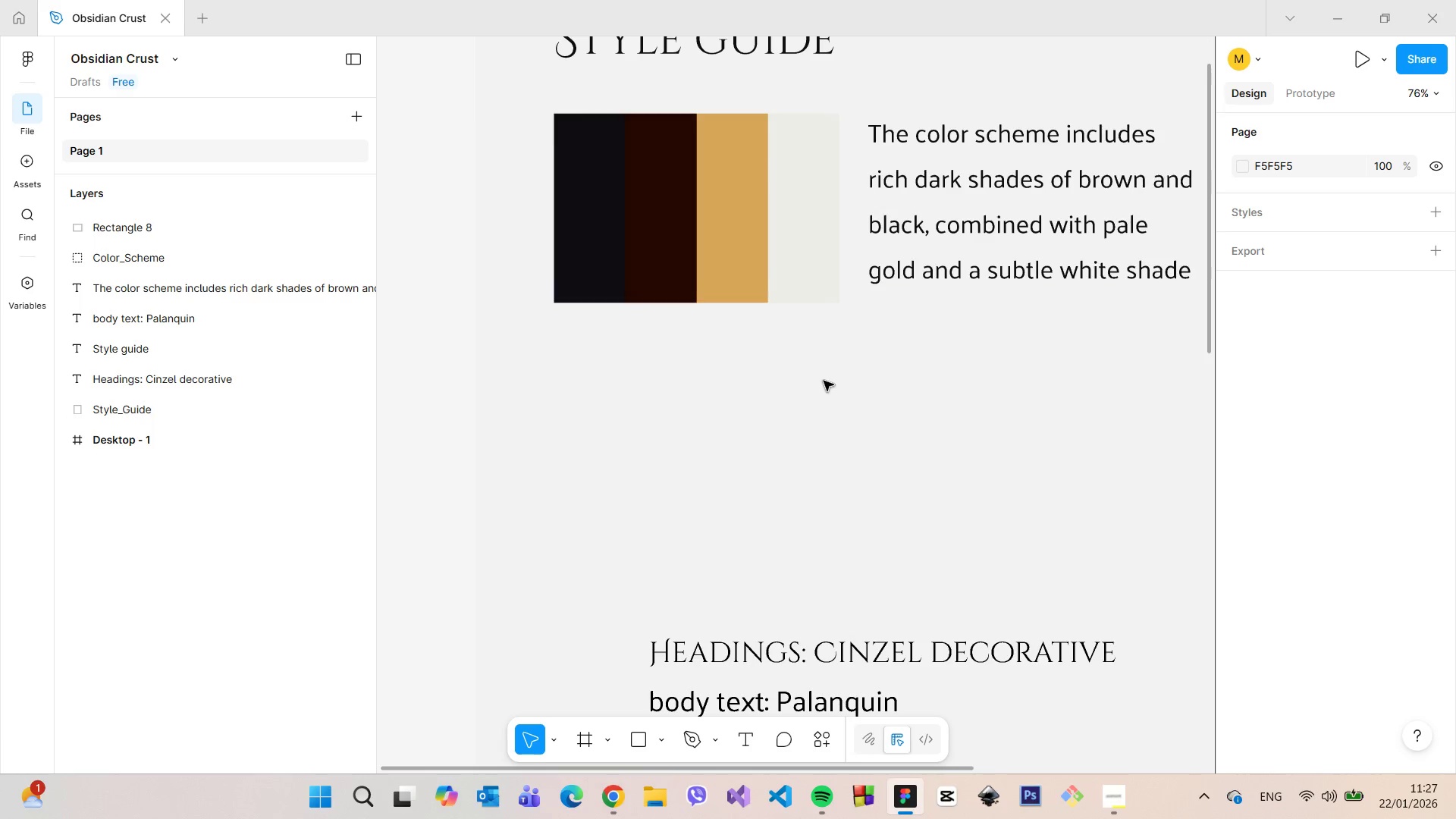 
scroll: coordinate [824, 383], scroll_direction: down, amount: 6.0
 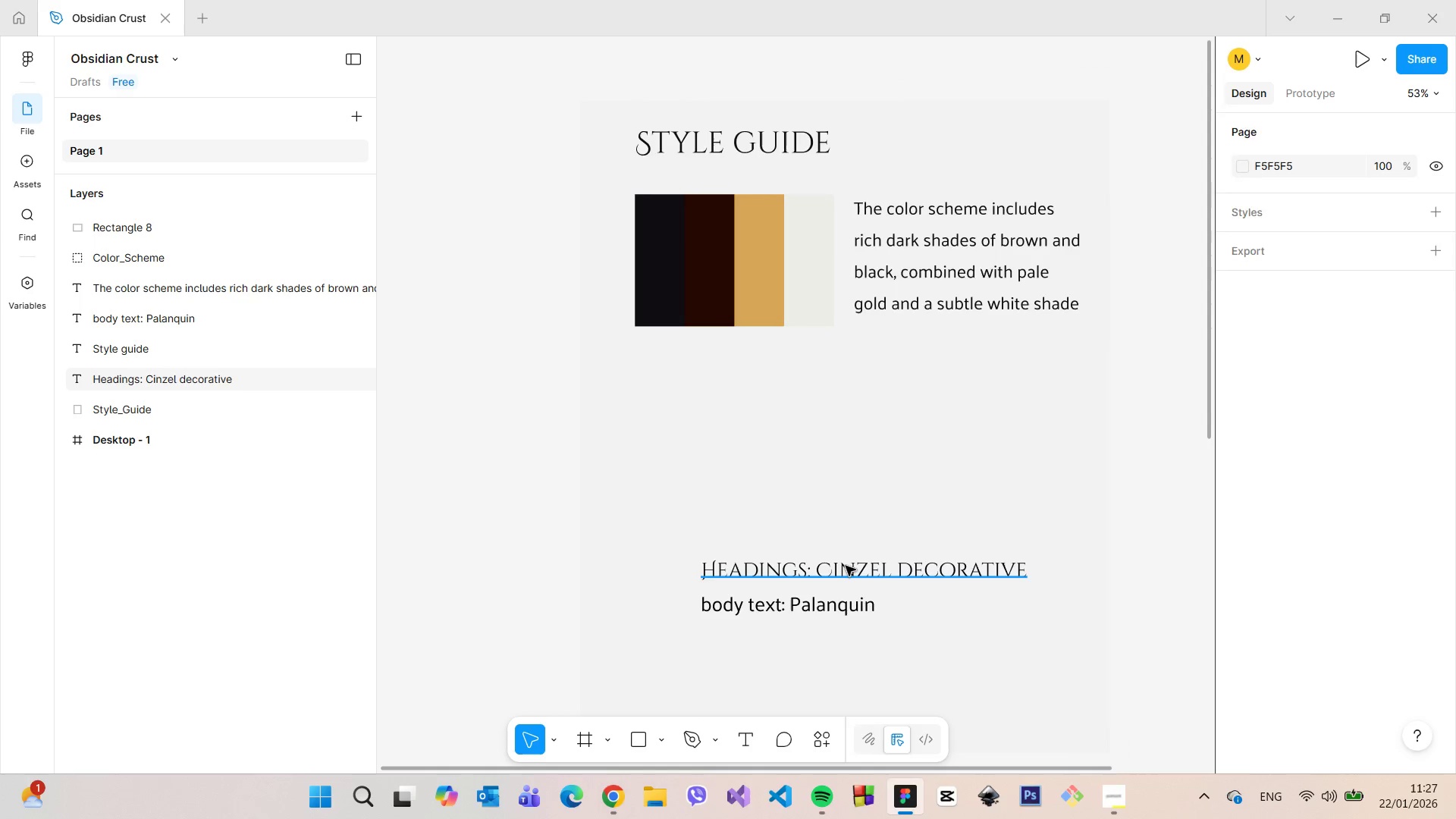 
left_click_drag(start_coordinate=[846, 566], to_coordinate=[780, 378])
 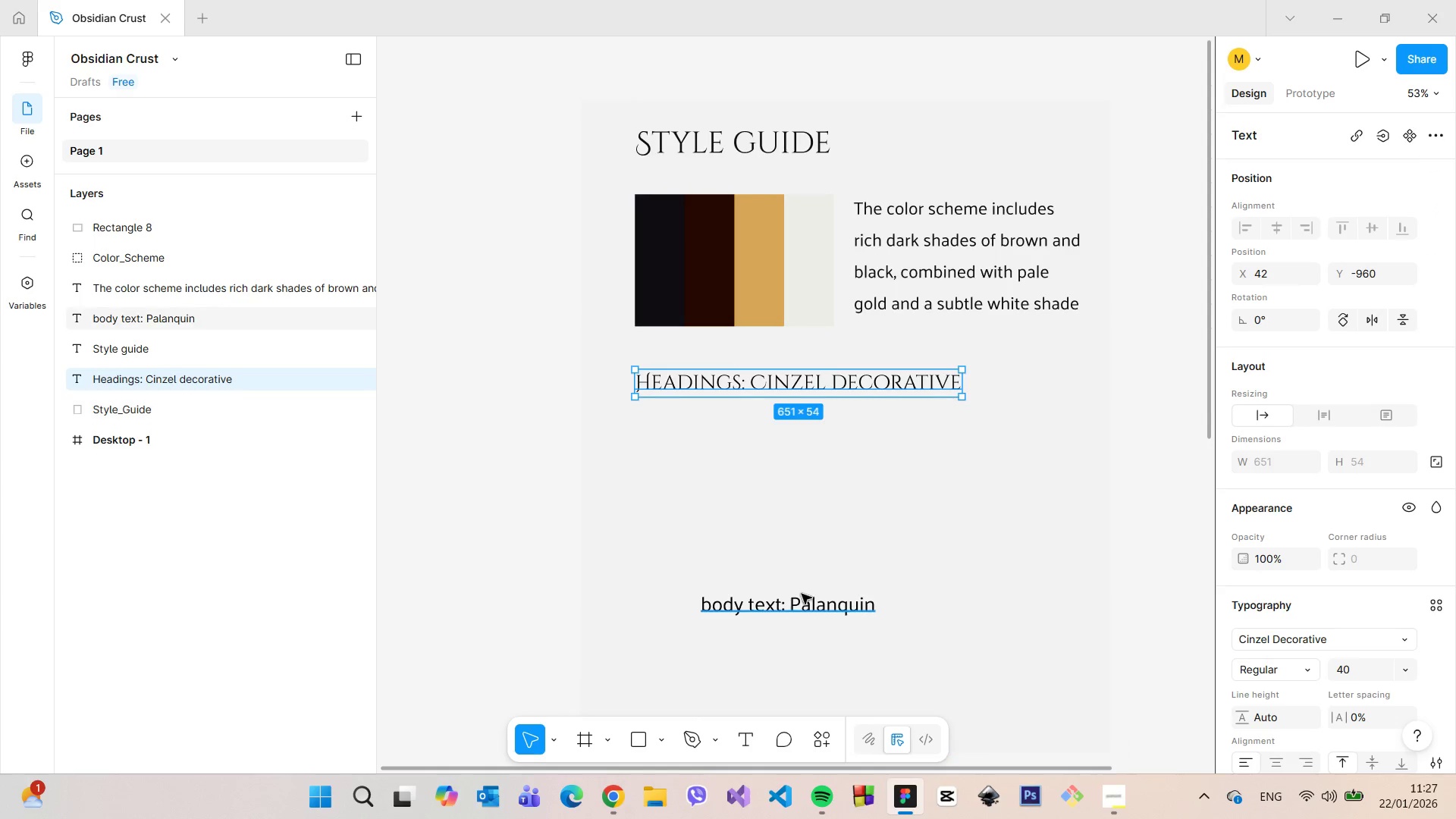 
left_click([802, 594])
 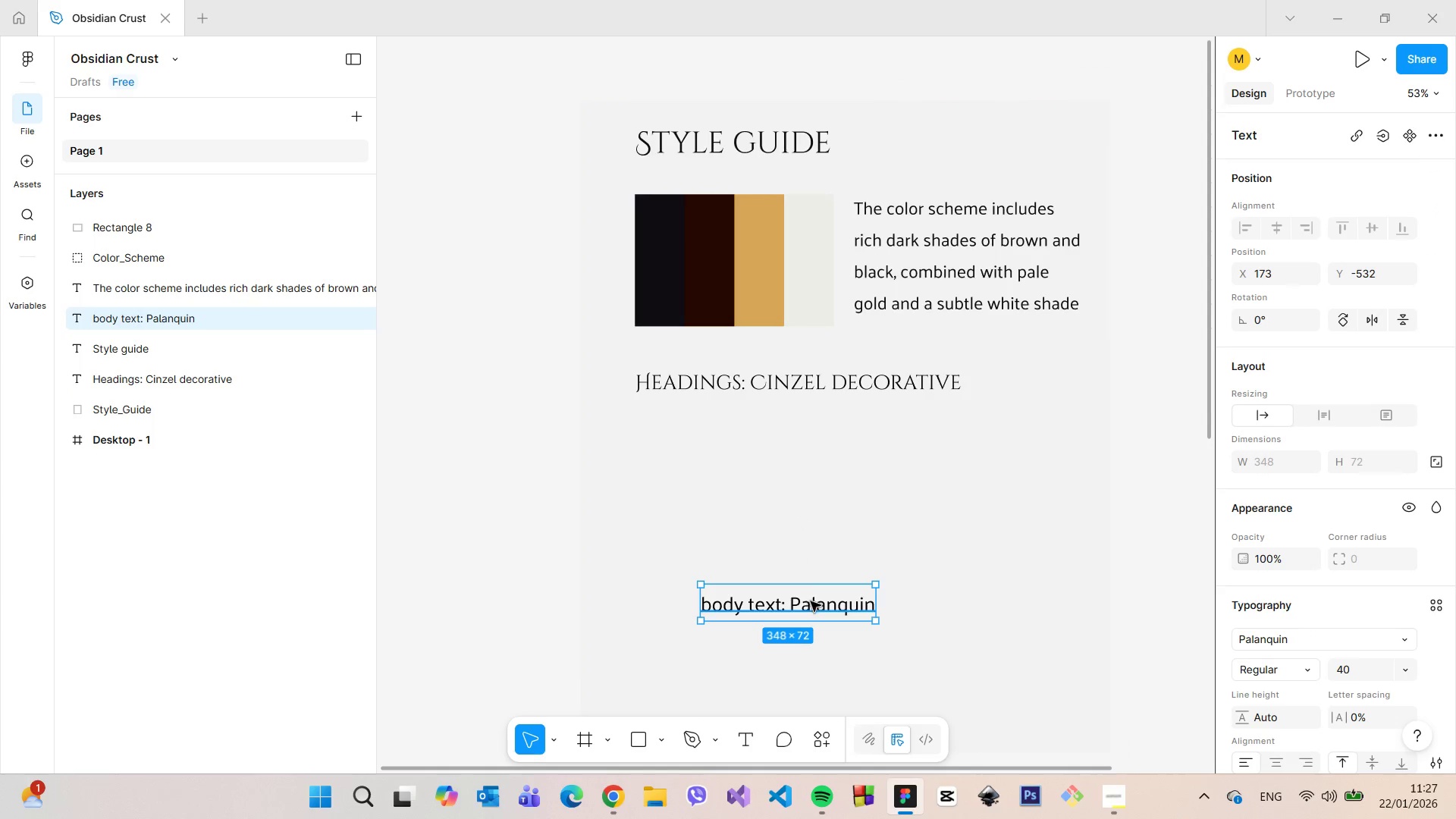 
left_click_drag(start_coordinate=[811, 601], to_coordinate=[745, 413])
 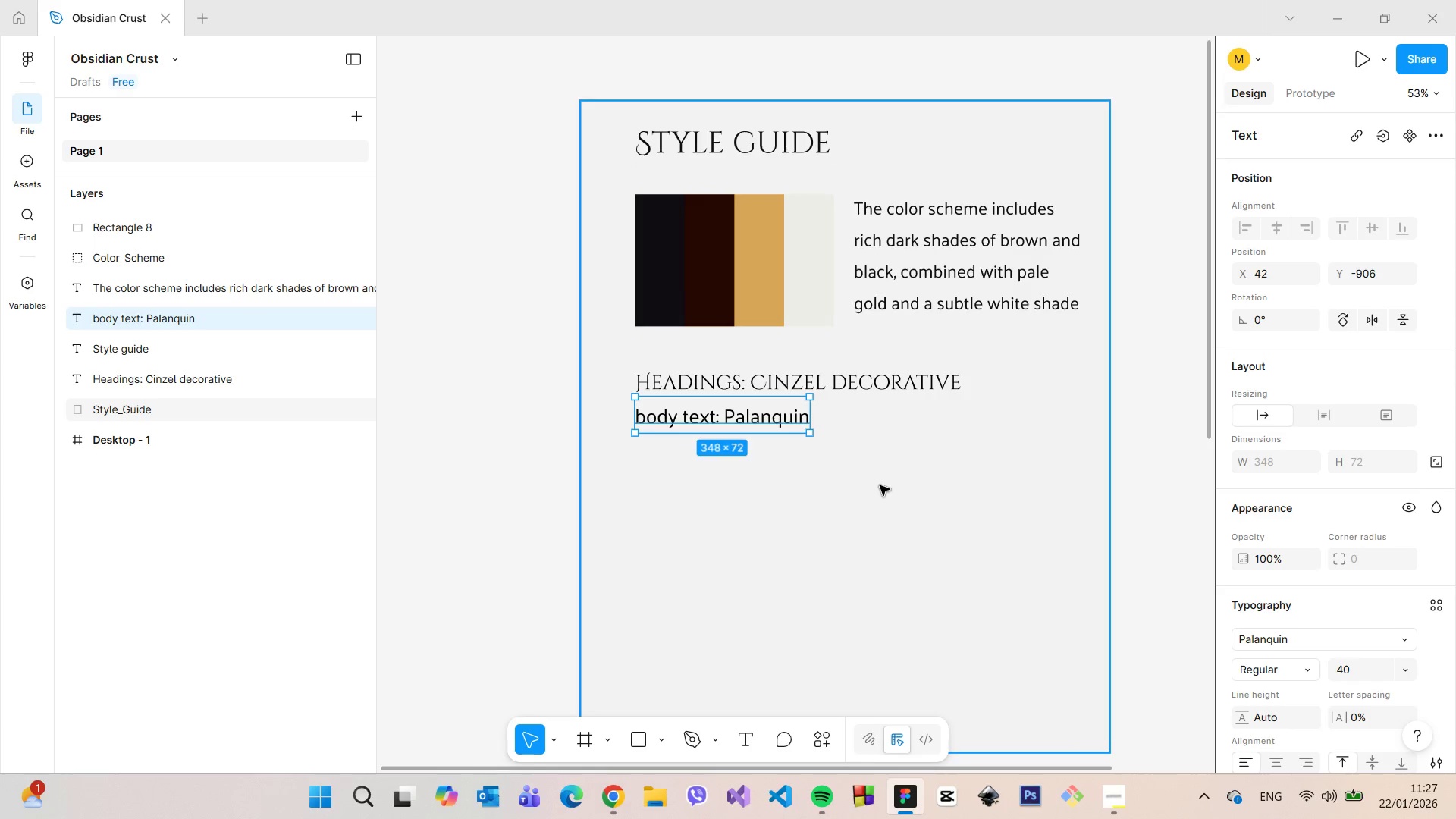 
left_click([880, 485])
 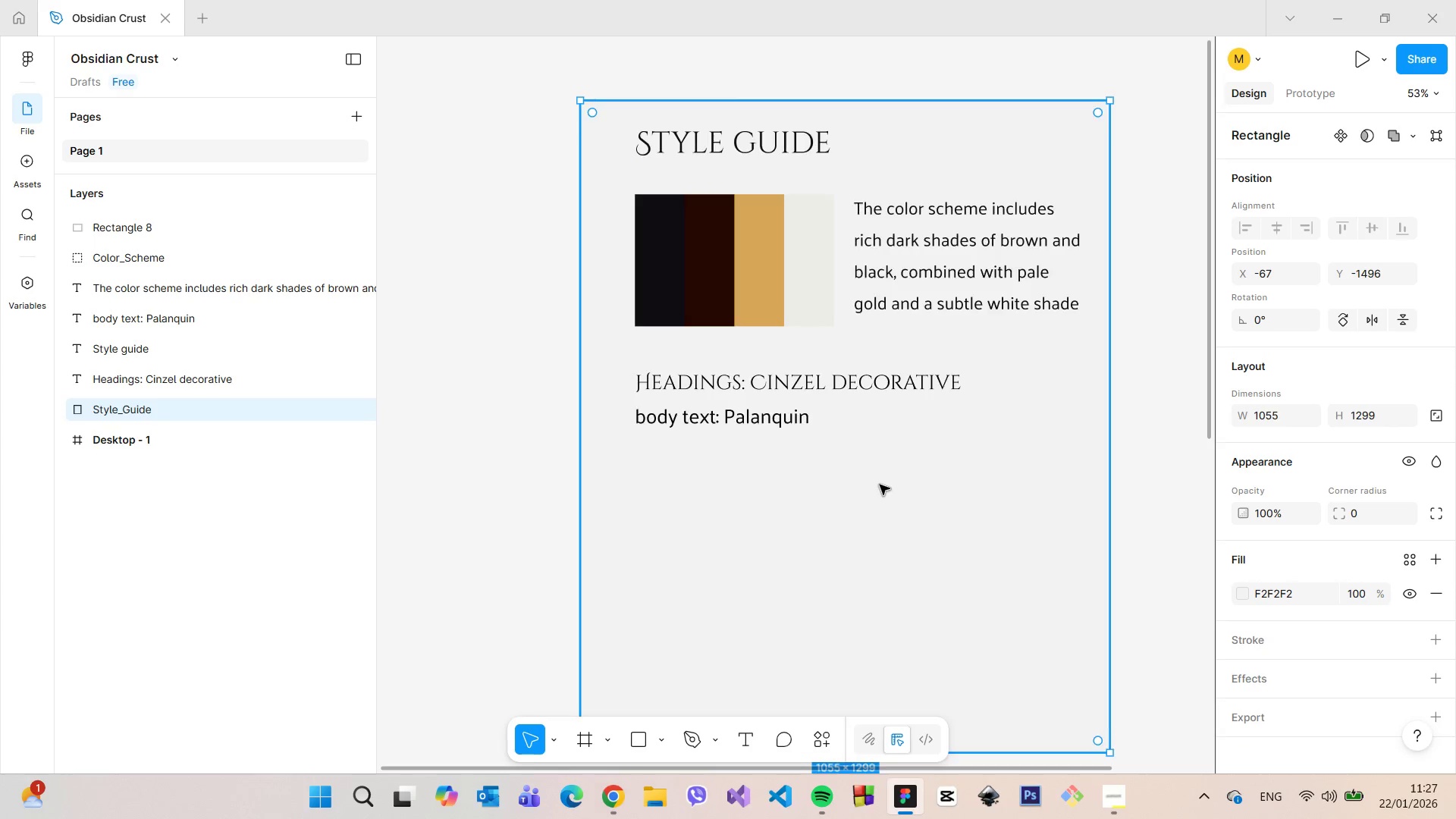 
scroll: coordinate [880, 485], scroll_direction: down, amount: 3.0
 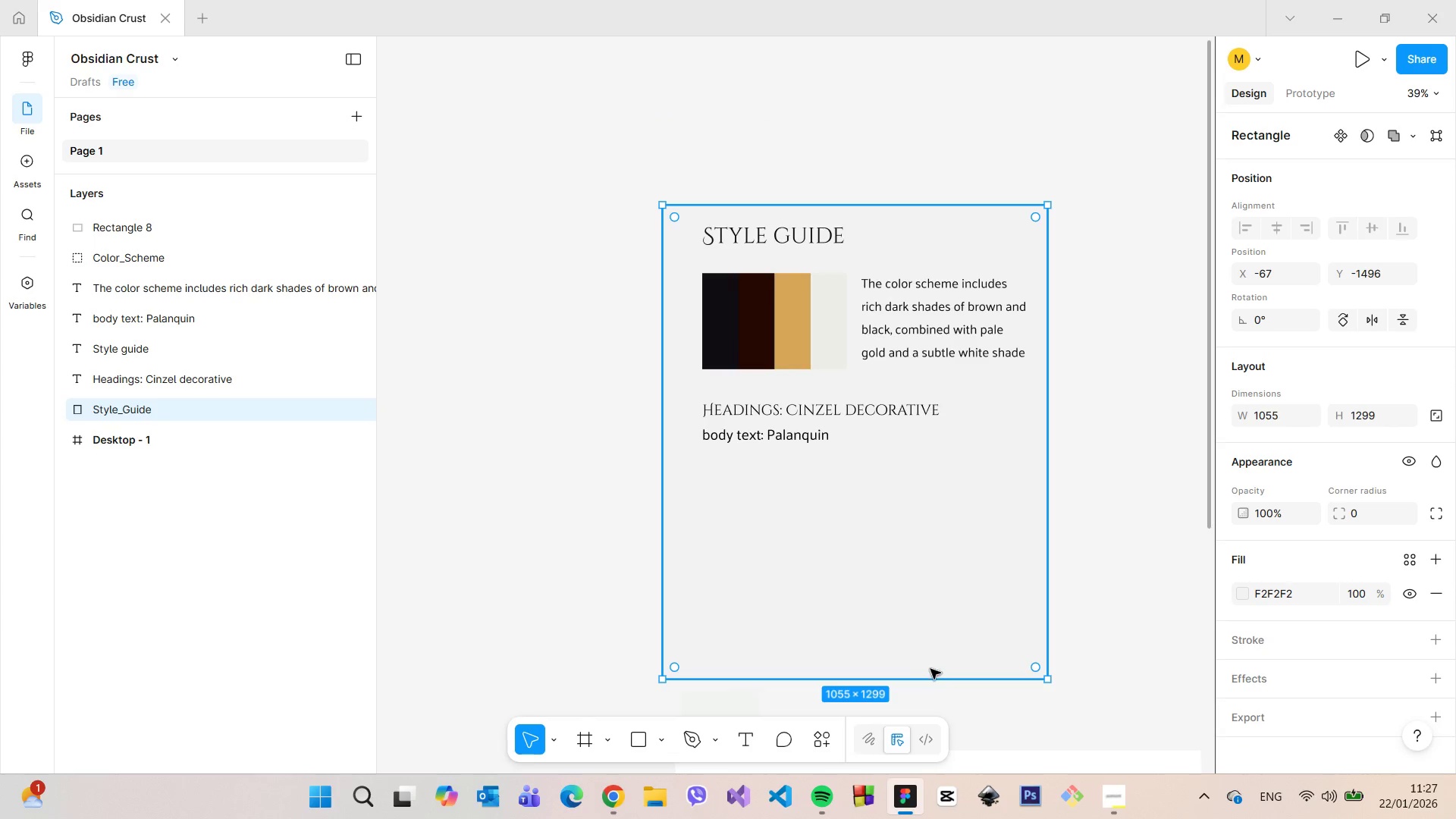 
left_click_drag(start_coordinate=[933, 676], to_coordinate=[928, 466])
 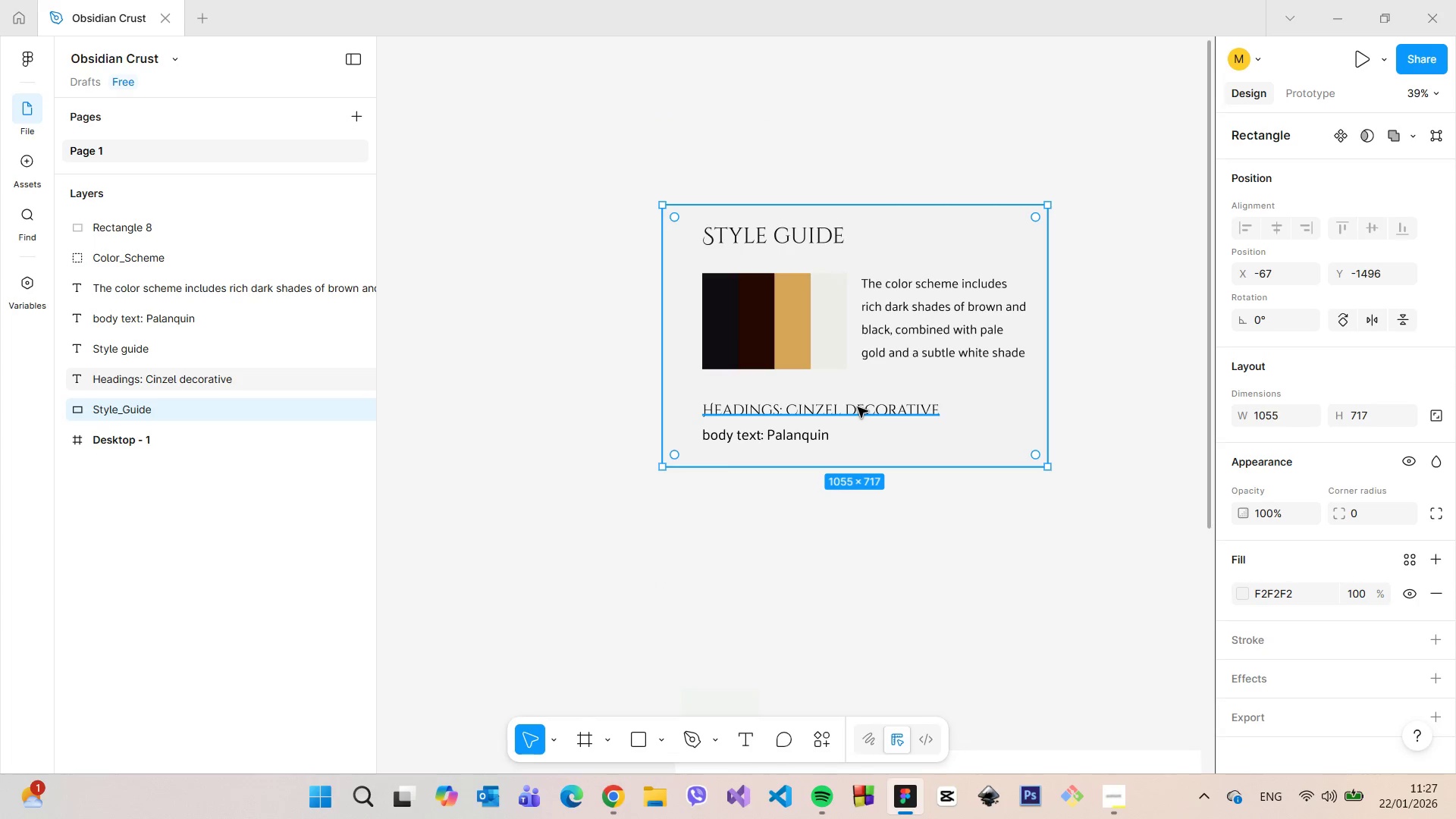 
left_click([858, 407])
 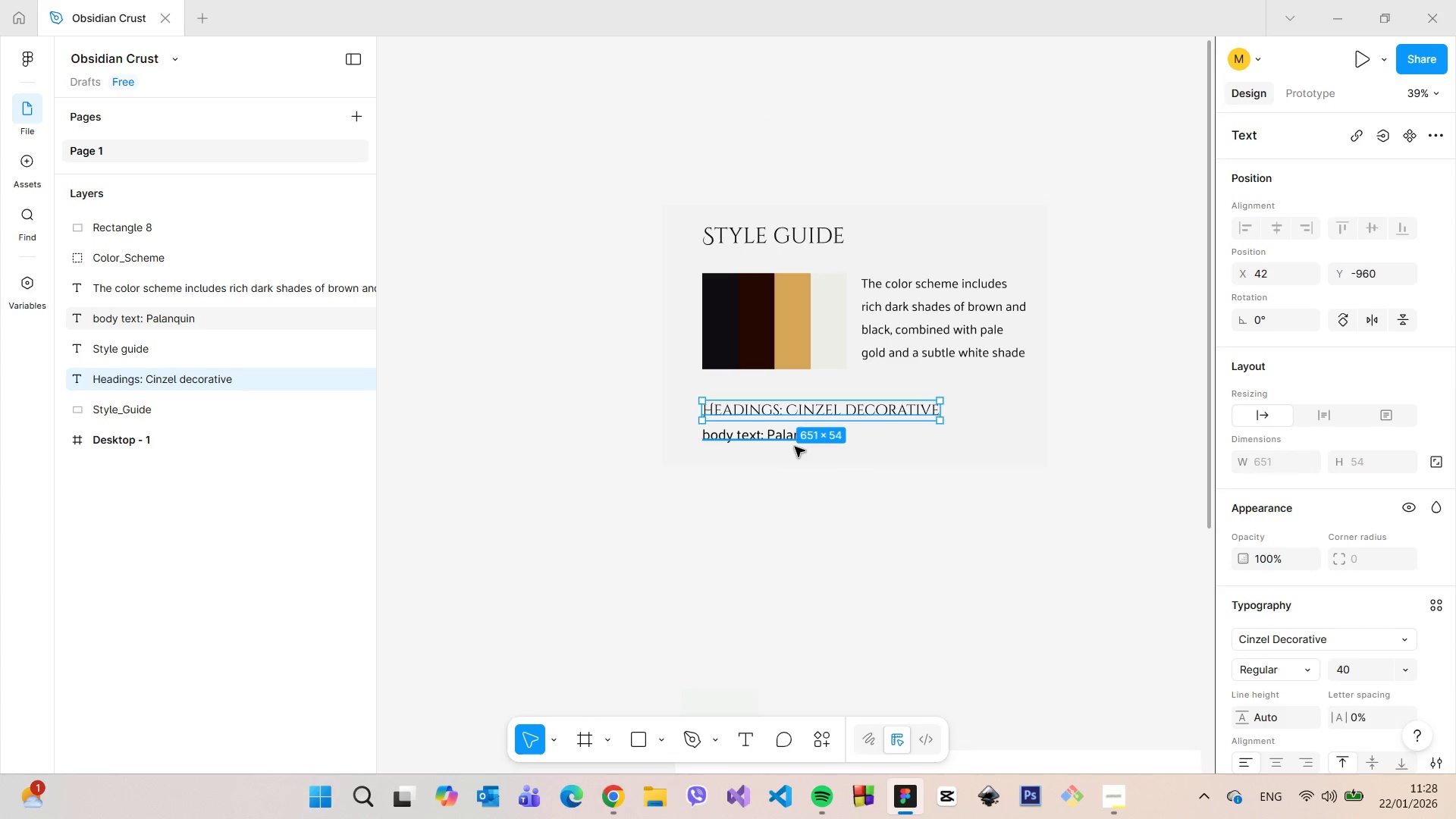 
left_click([782, 441])
 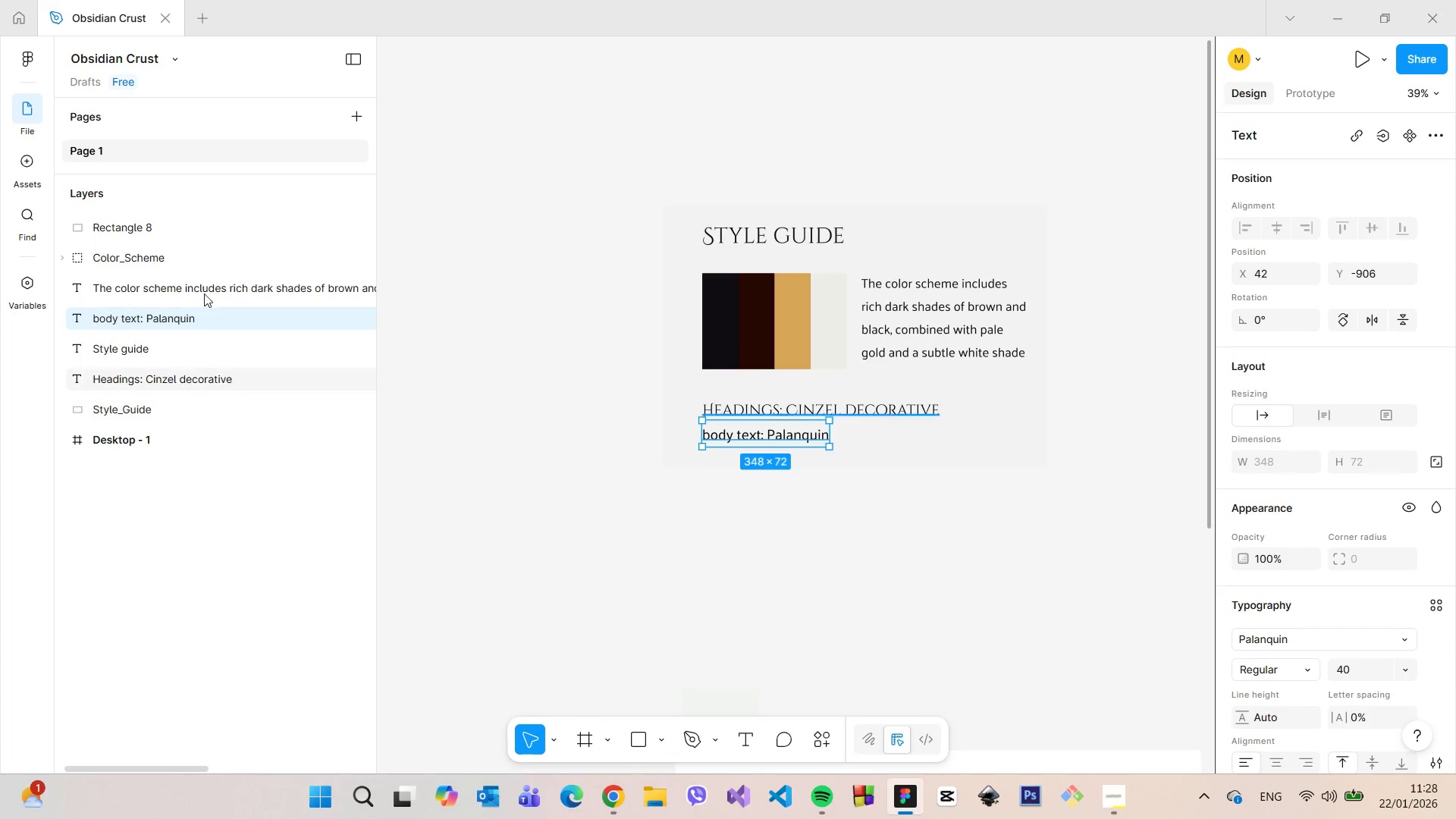 
left_click([194, 228])
 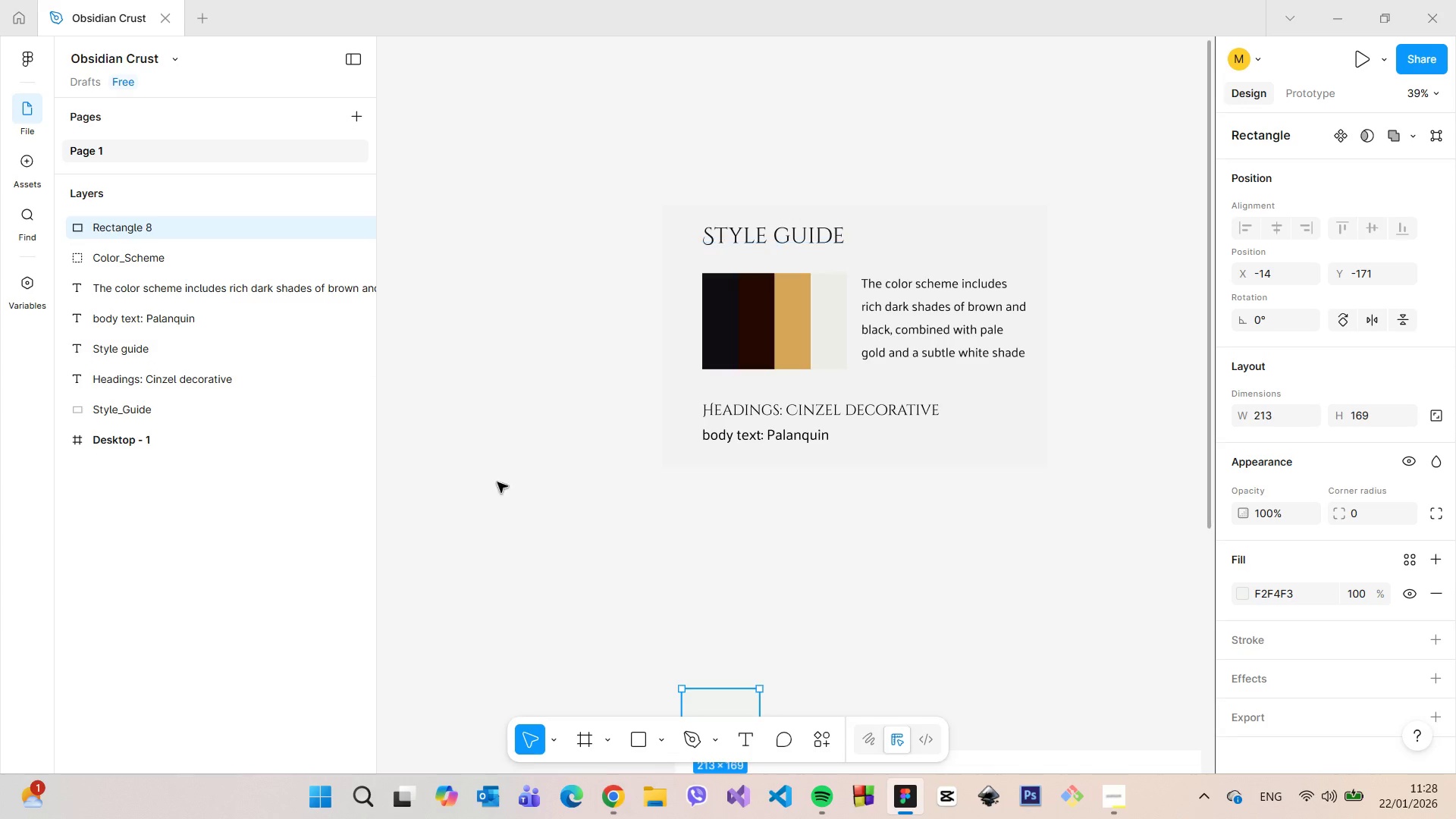 
scroll: coordinate [742, 658], scroll_direction: down, amount: 2.0
 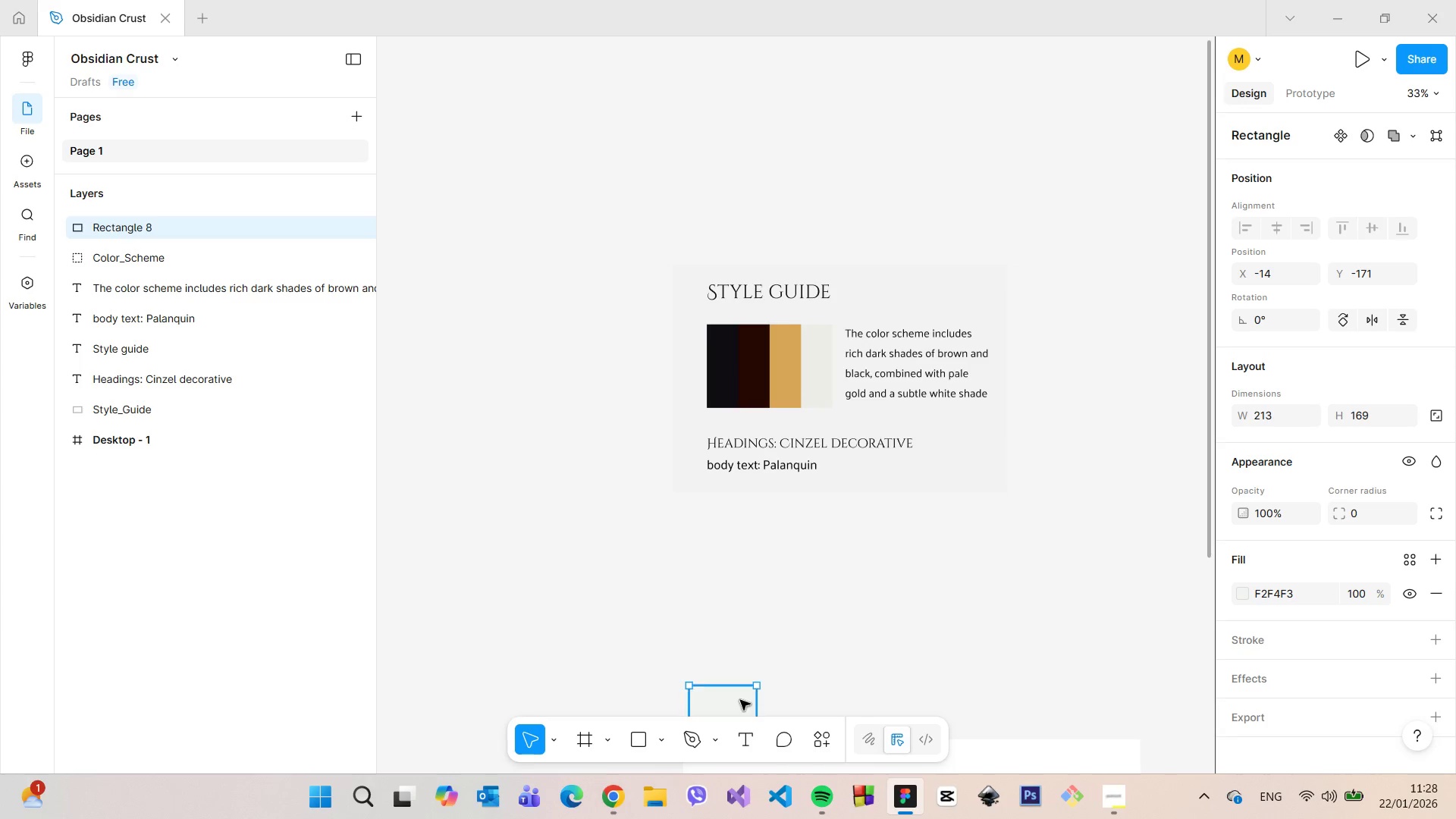 
left_click_drag(start_coordinate=[739, 700], to_coordinate=[736, 639])
 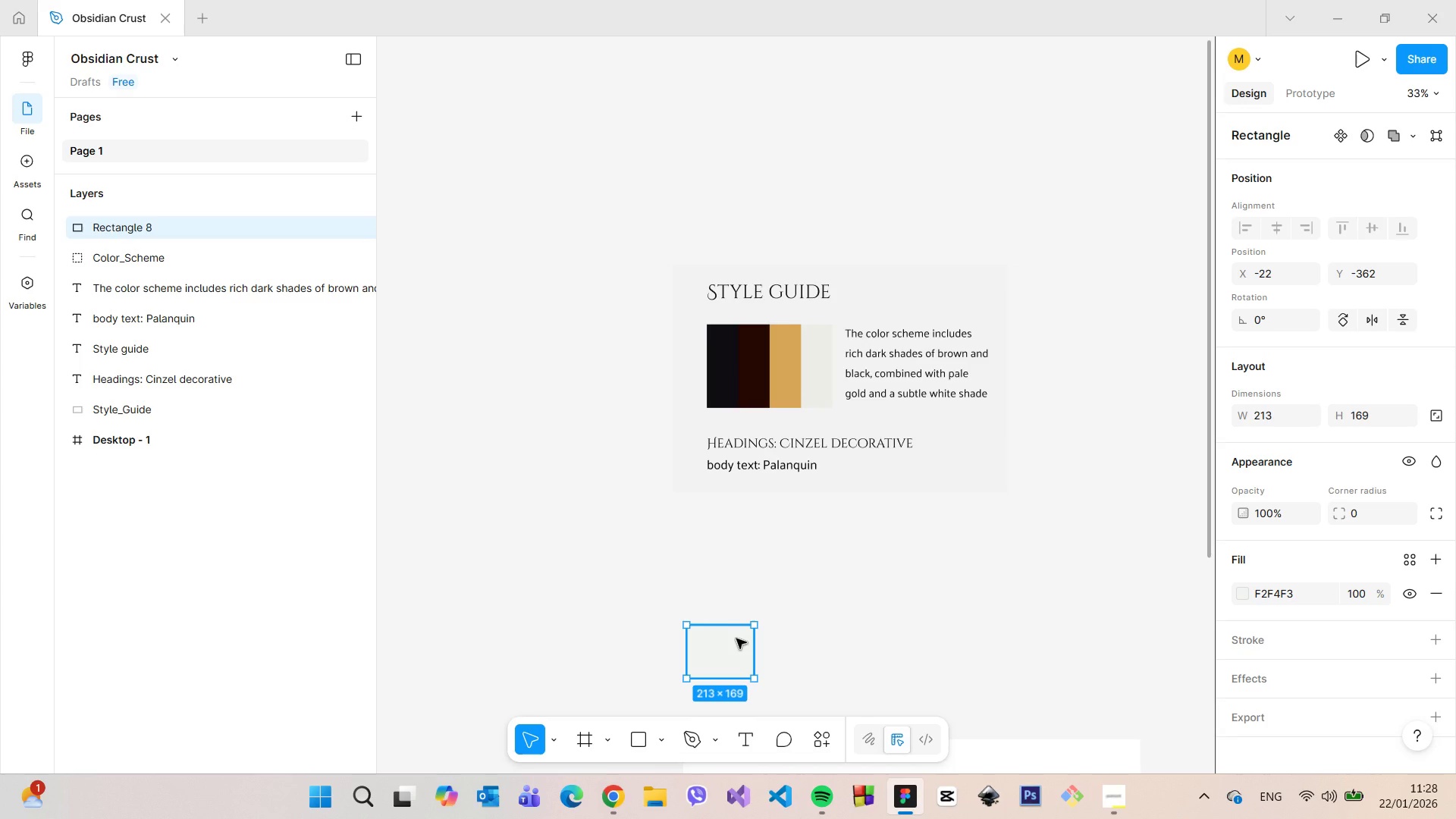 
key(Backspace)
 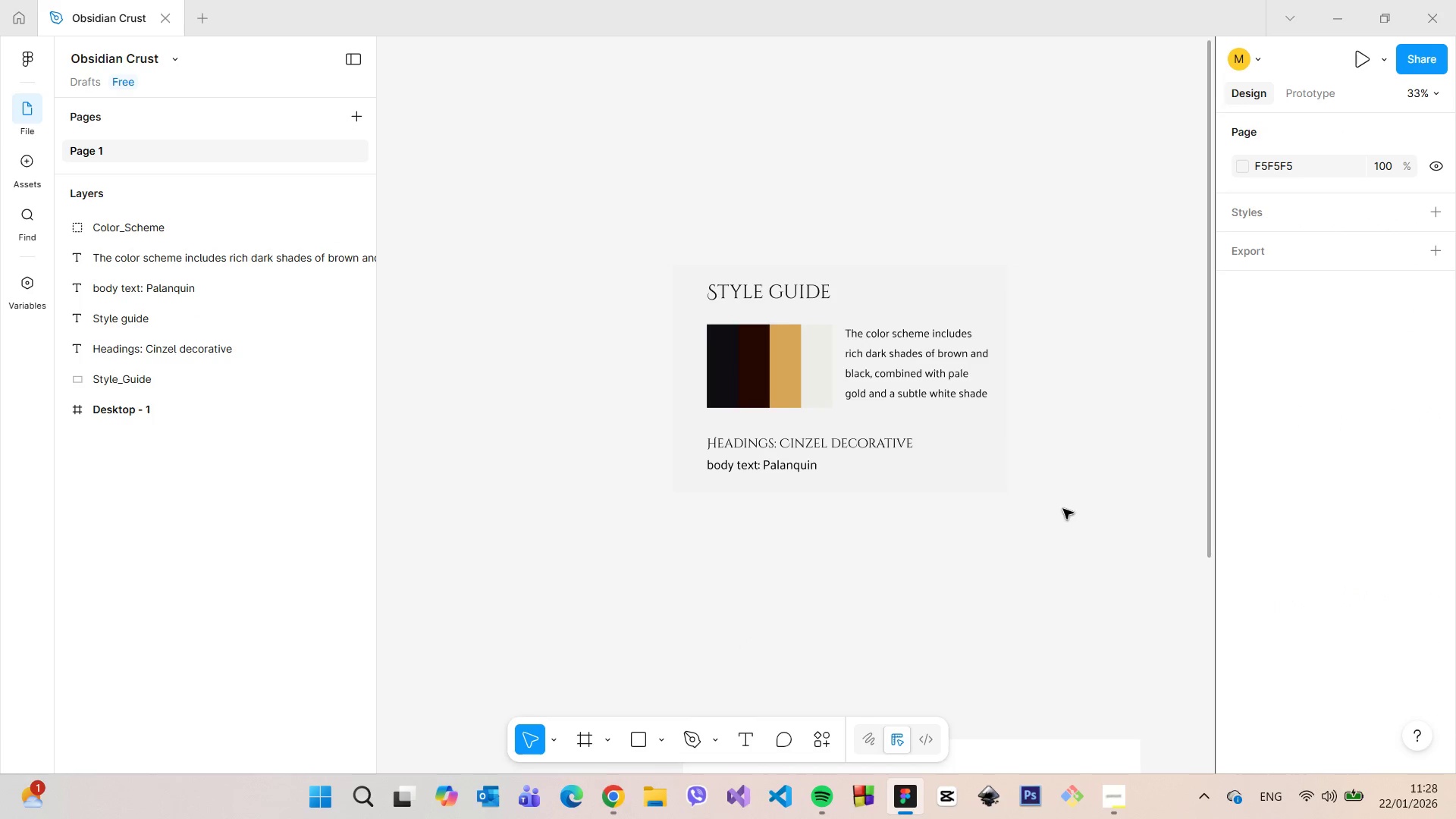 
left_click_drag(start_coordinate=[1070, 529], to_coordinate=[652, 238])
 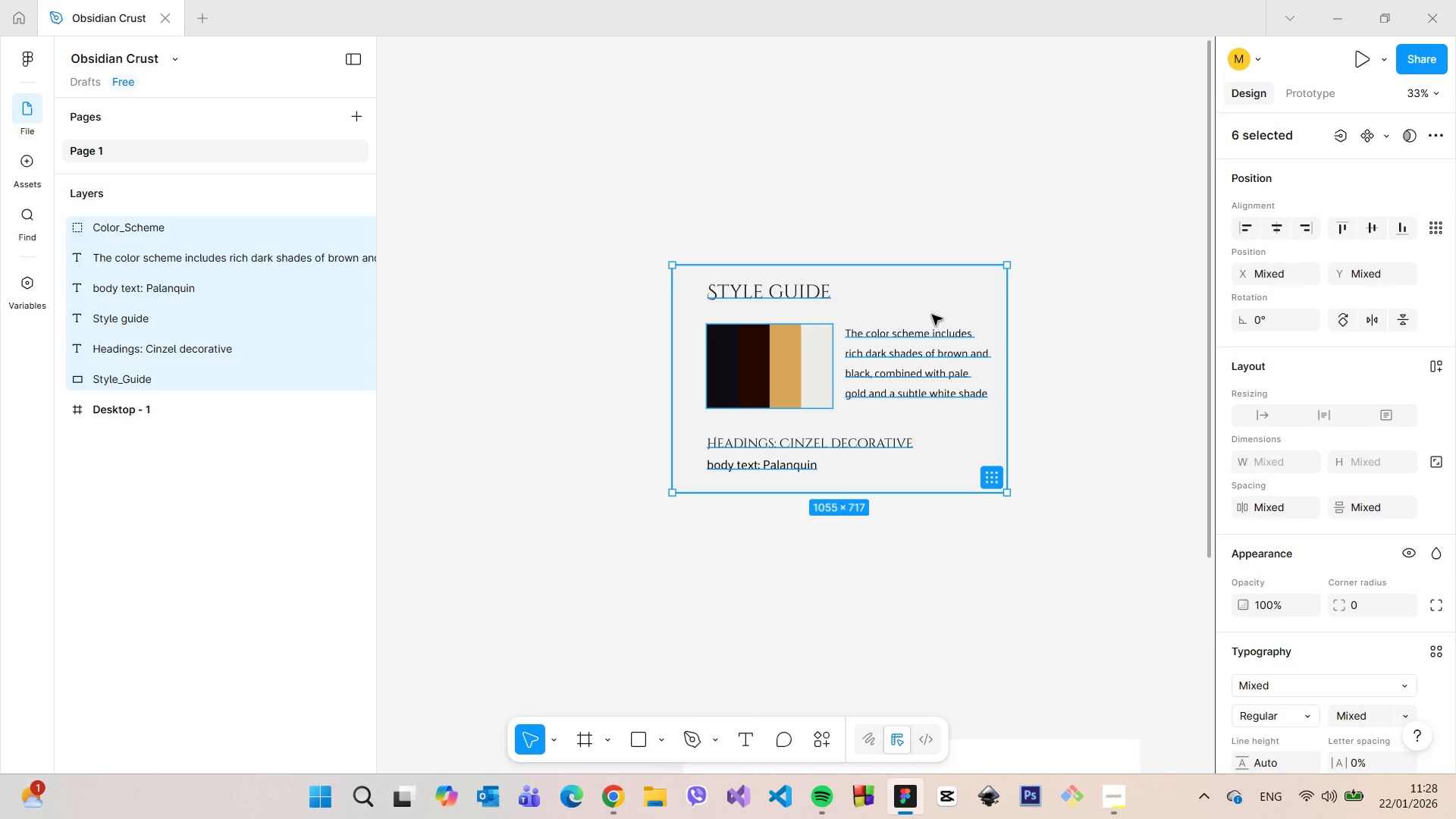 
right_click([933, 315])
 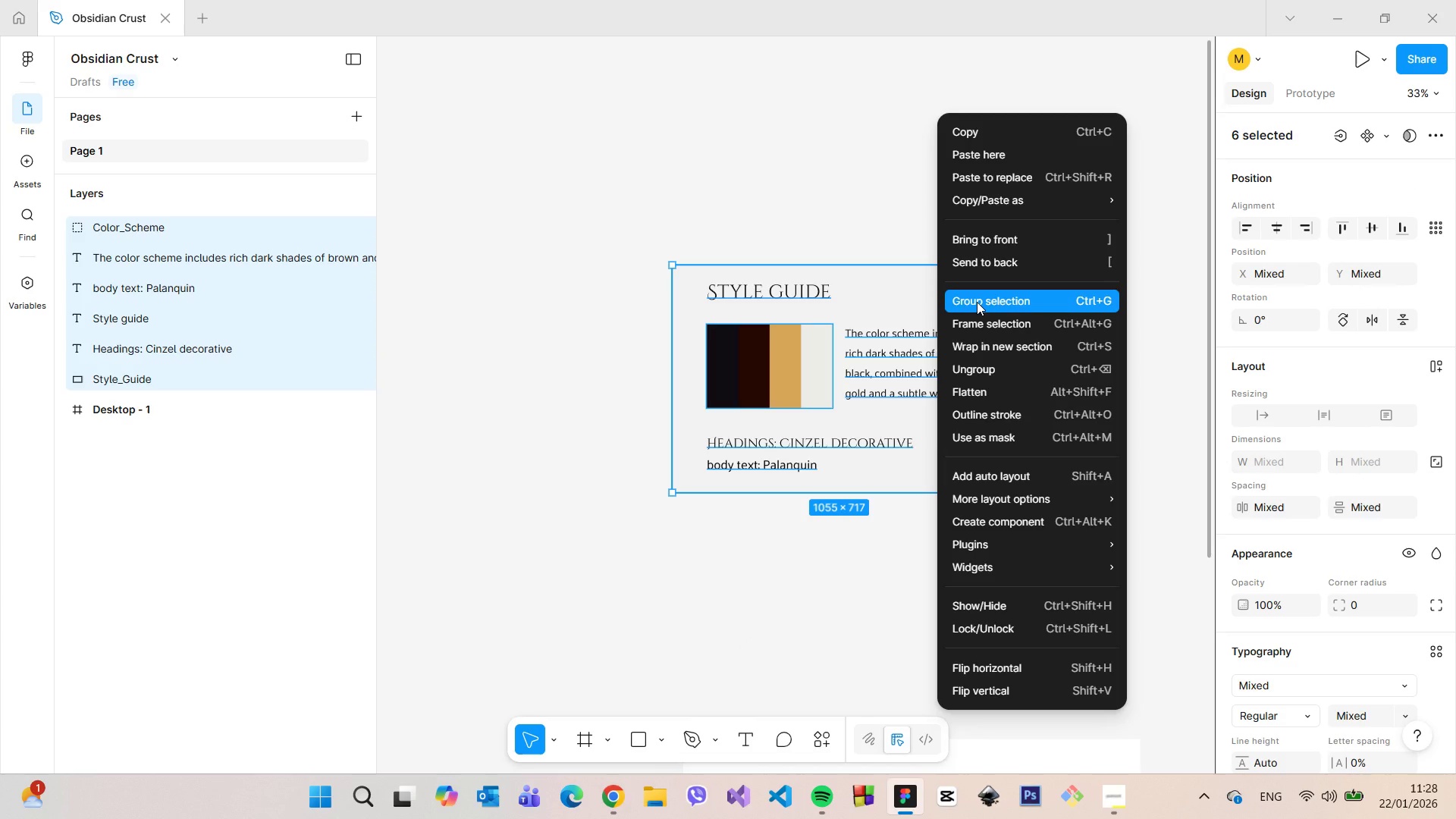 
left_click([977, 302])
 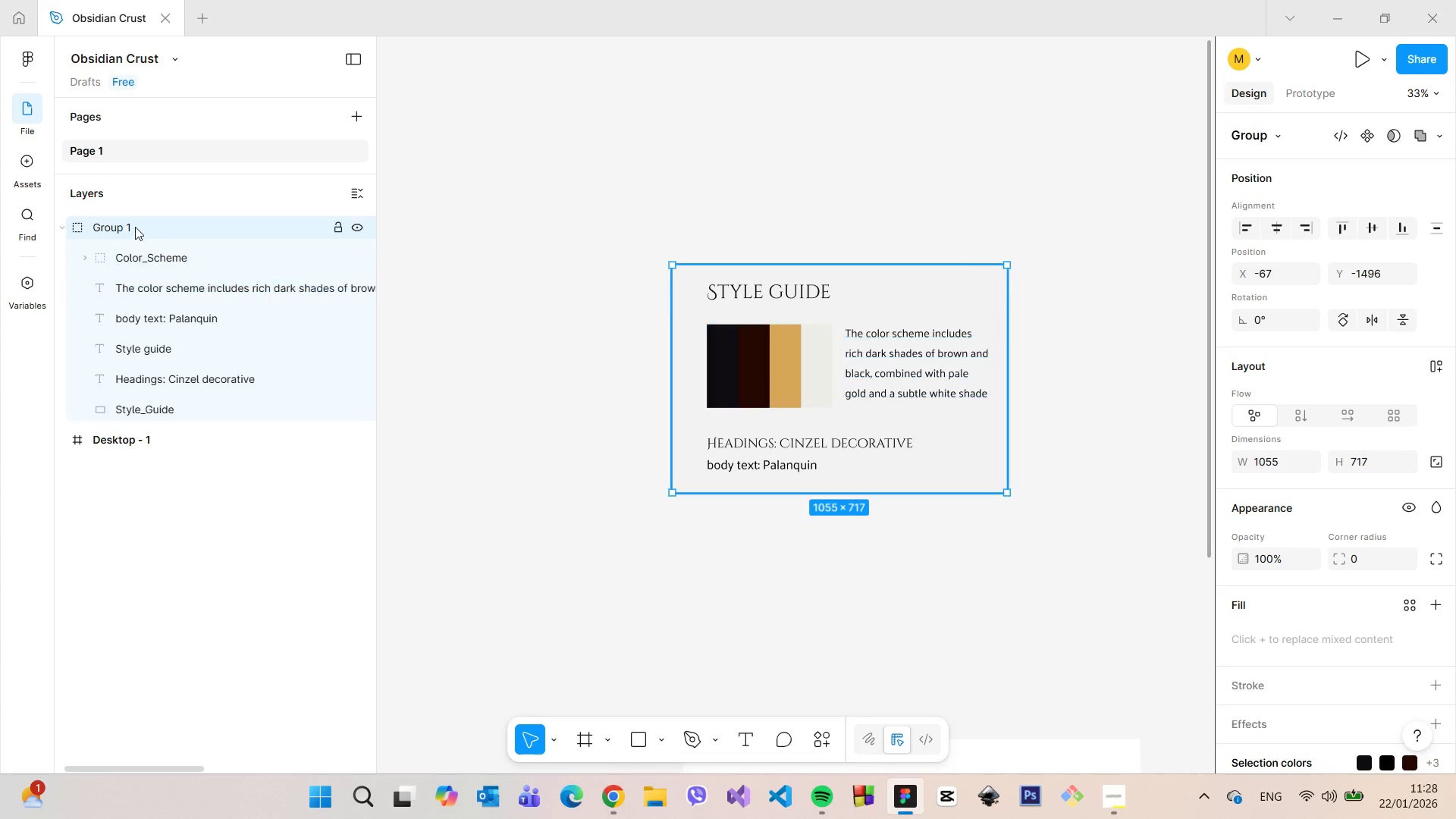 
double_click([135, 225])
 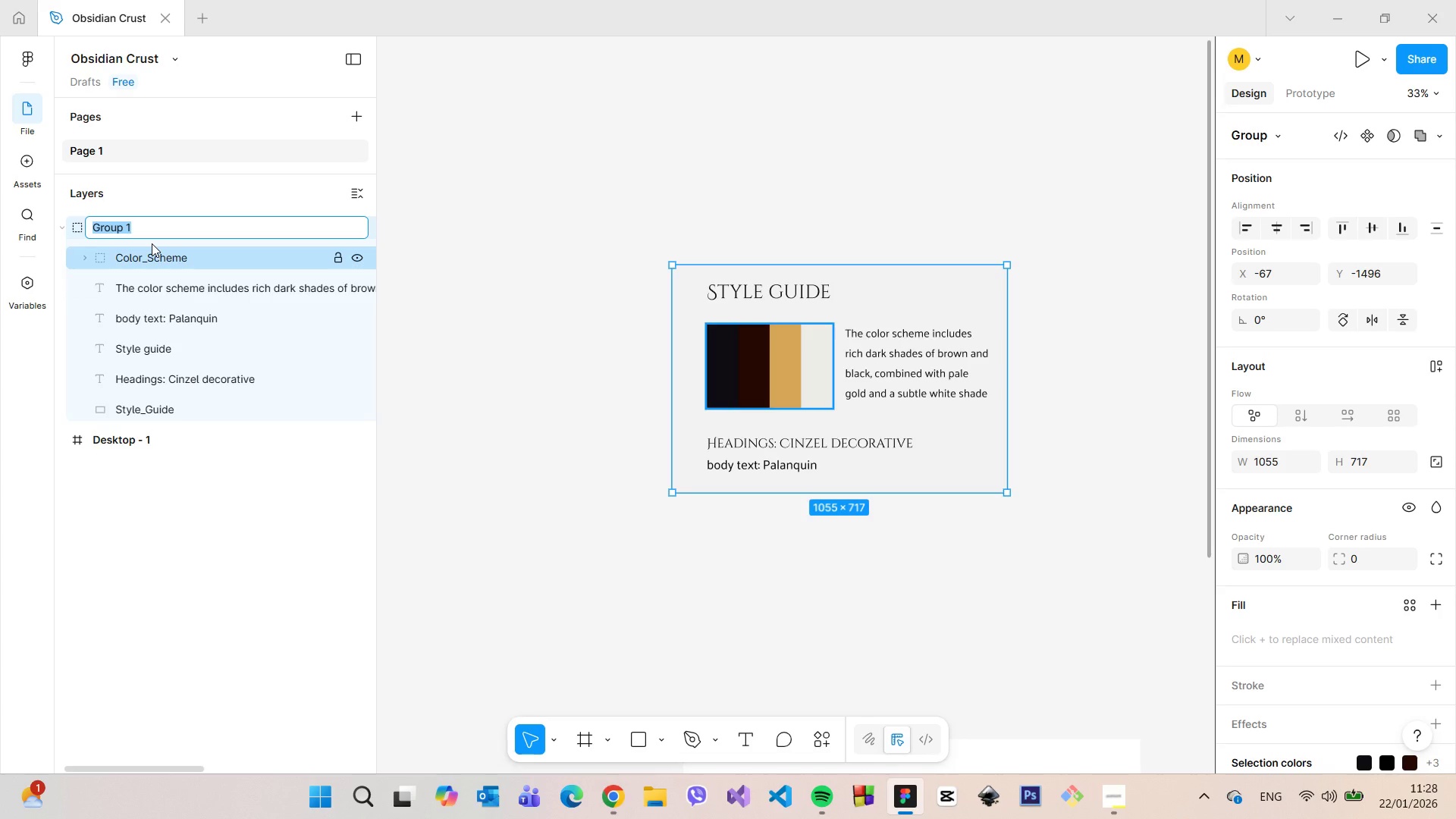 
type(Style_Guide)
 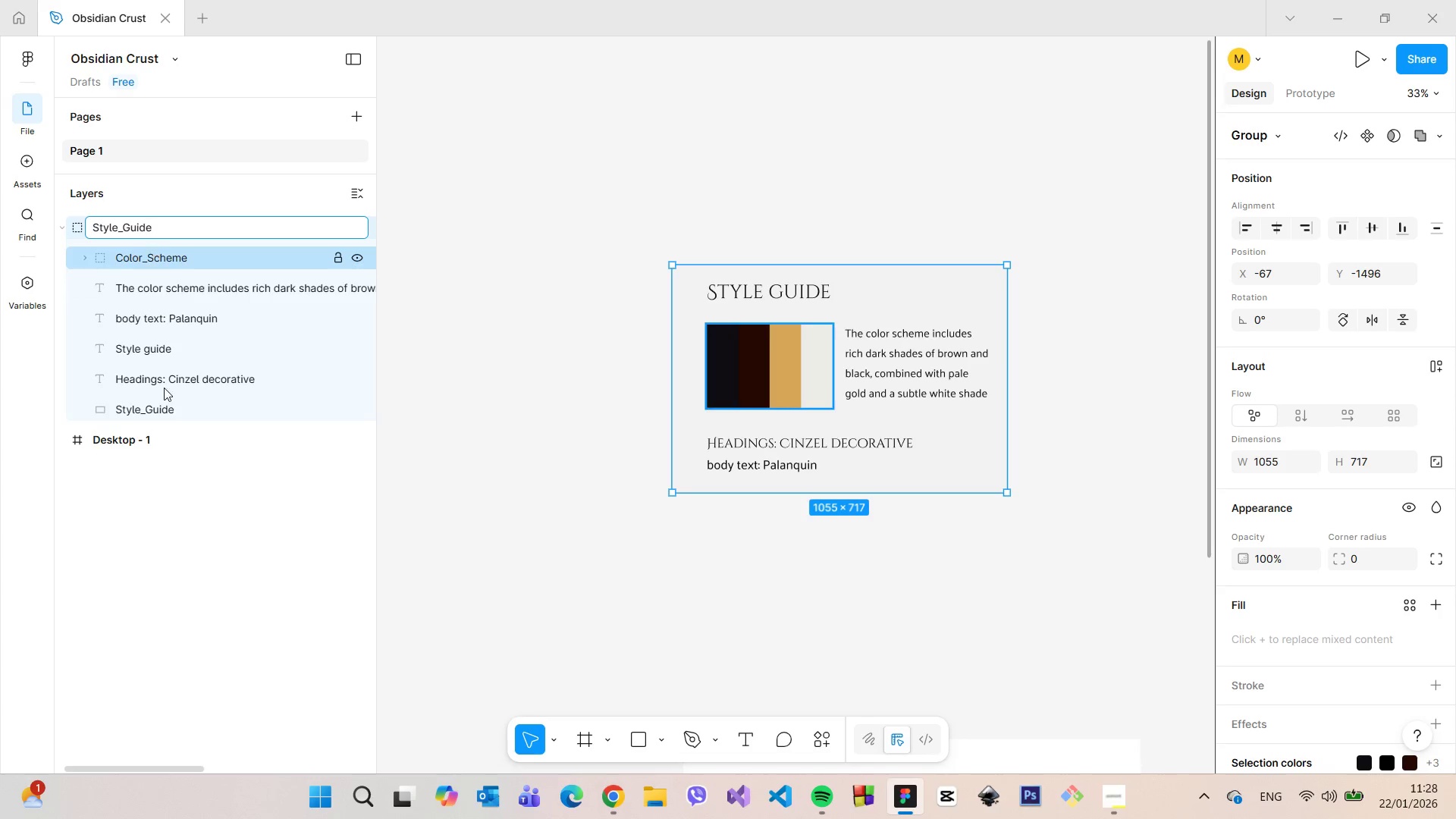 
left_click([161, 400])
 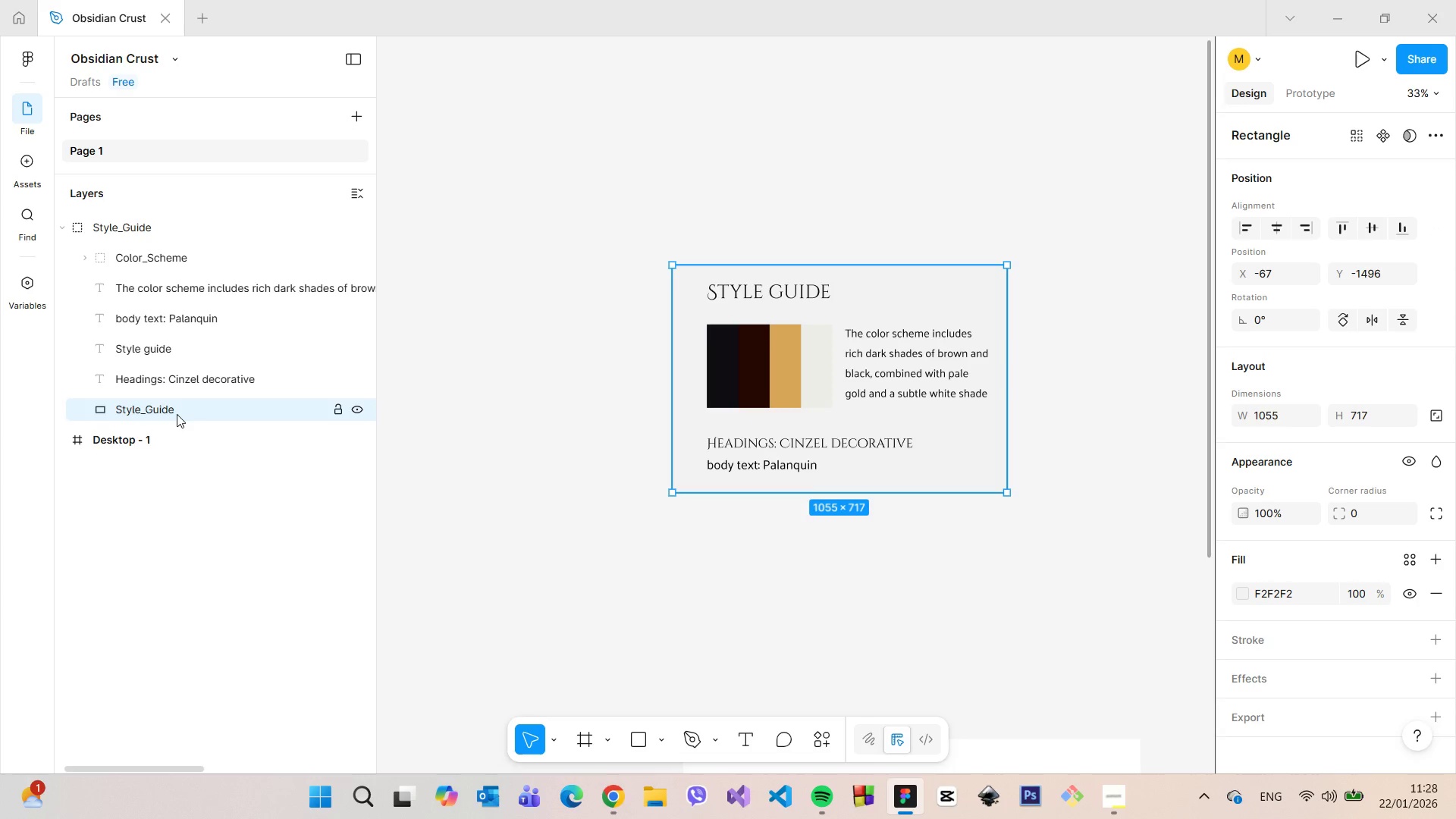 
right_click([177, 414])
 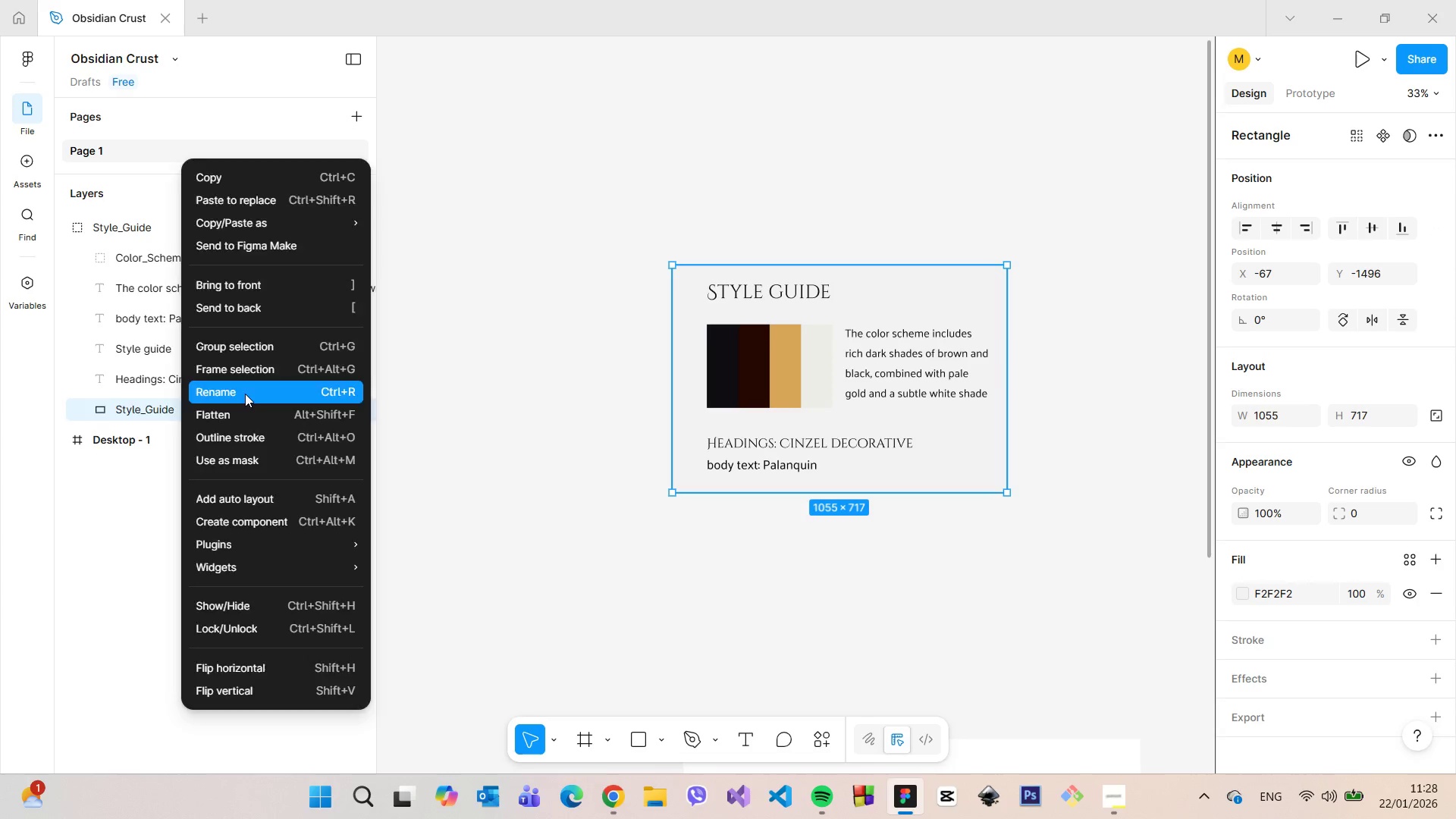 
double_click([227, 405])
 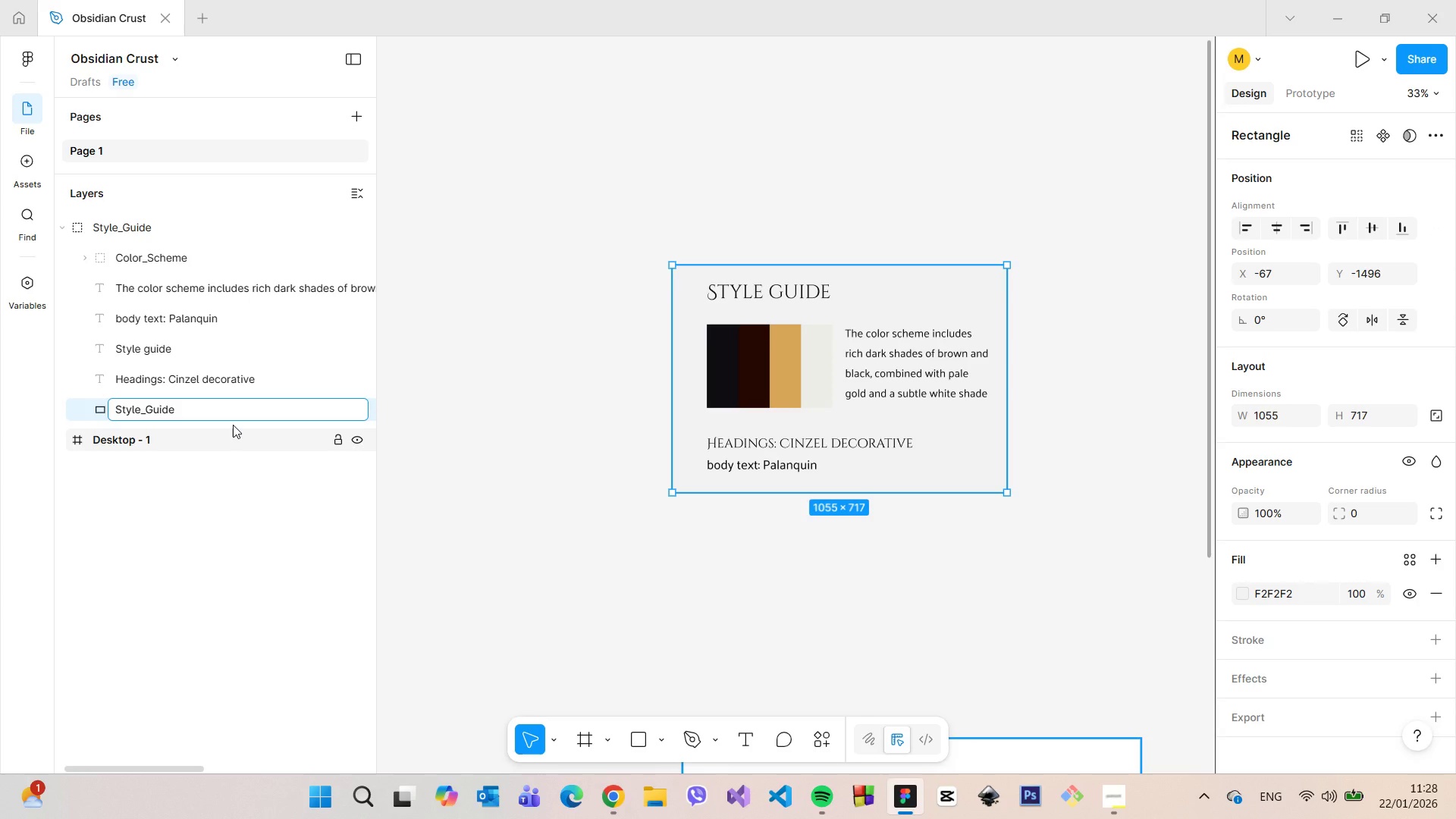 
type(_Base)
 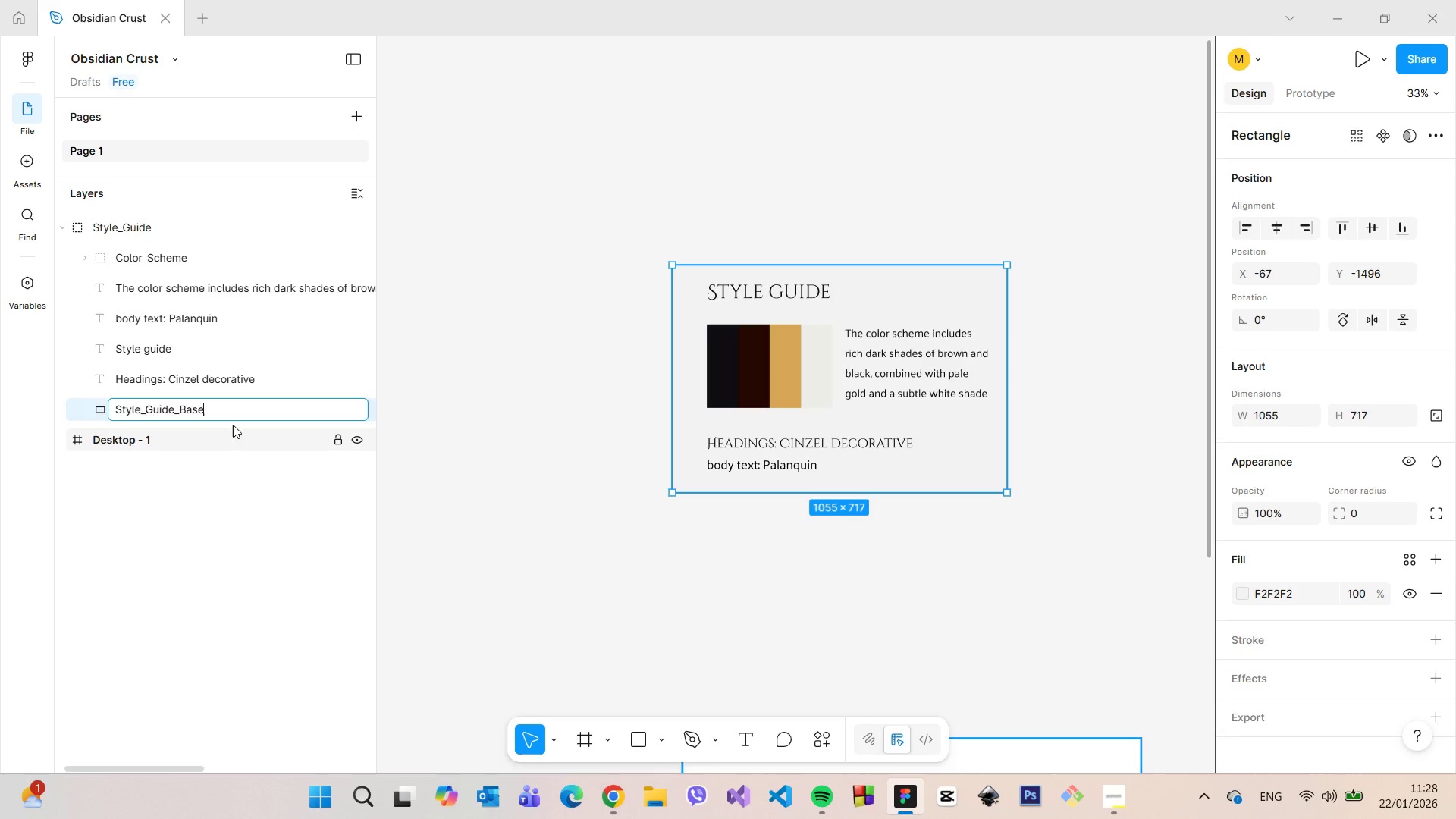 
key(Enter)
 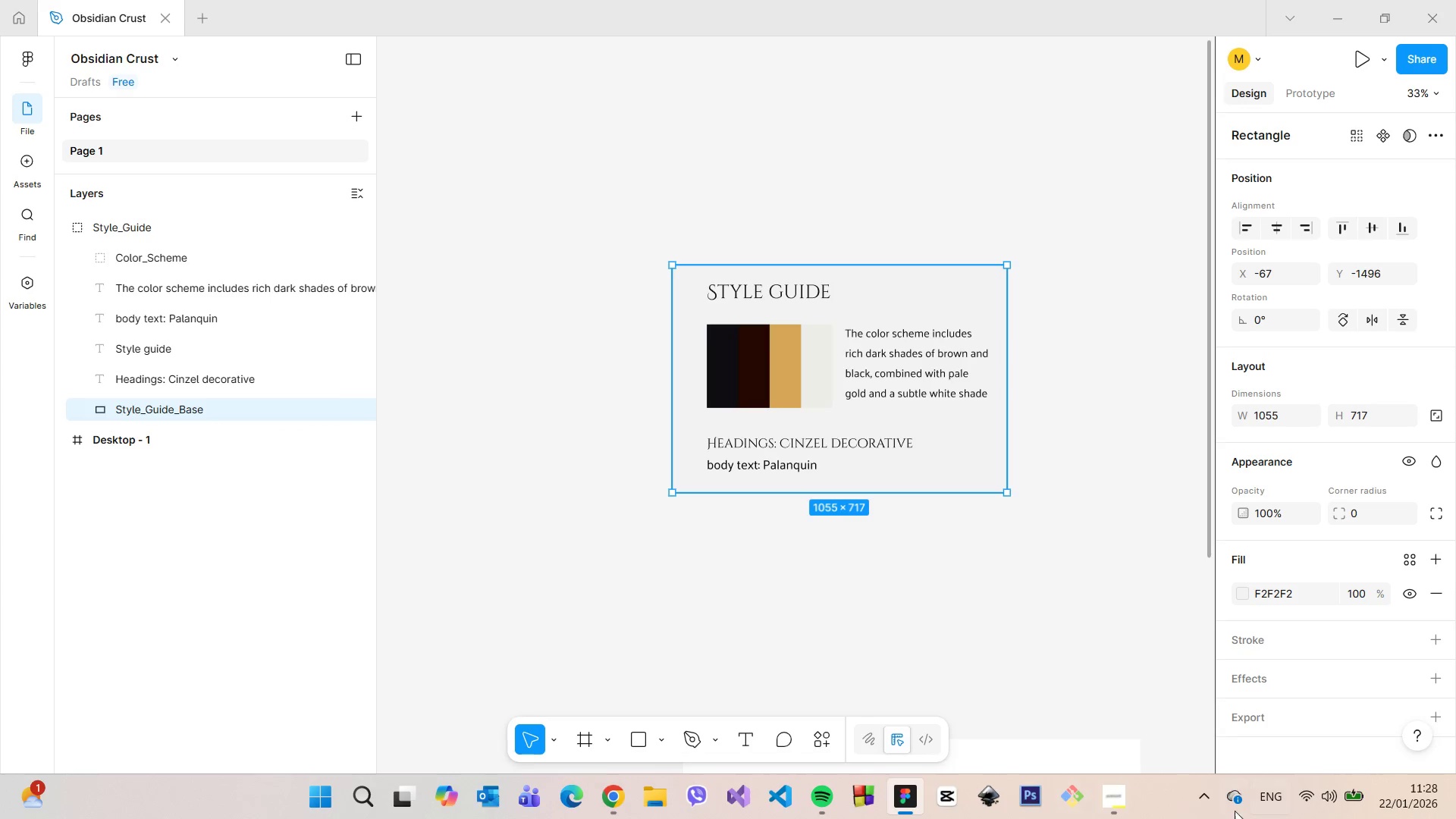 
left_click([1128, 795])